 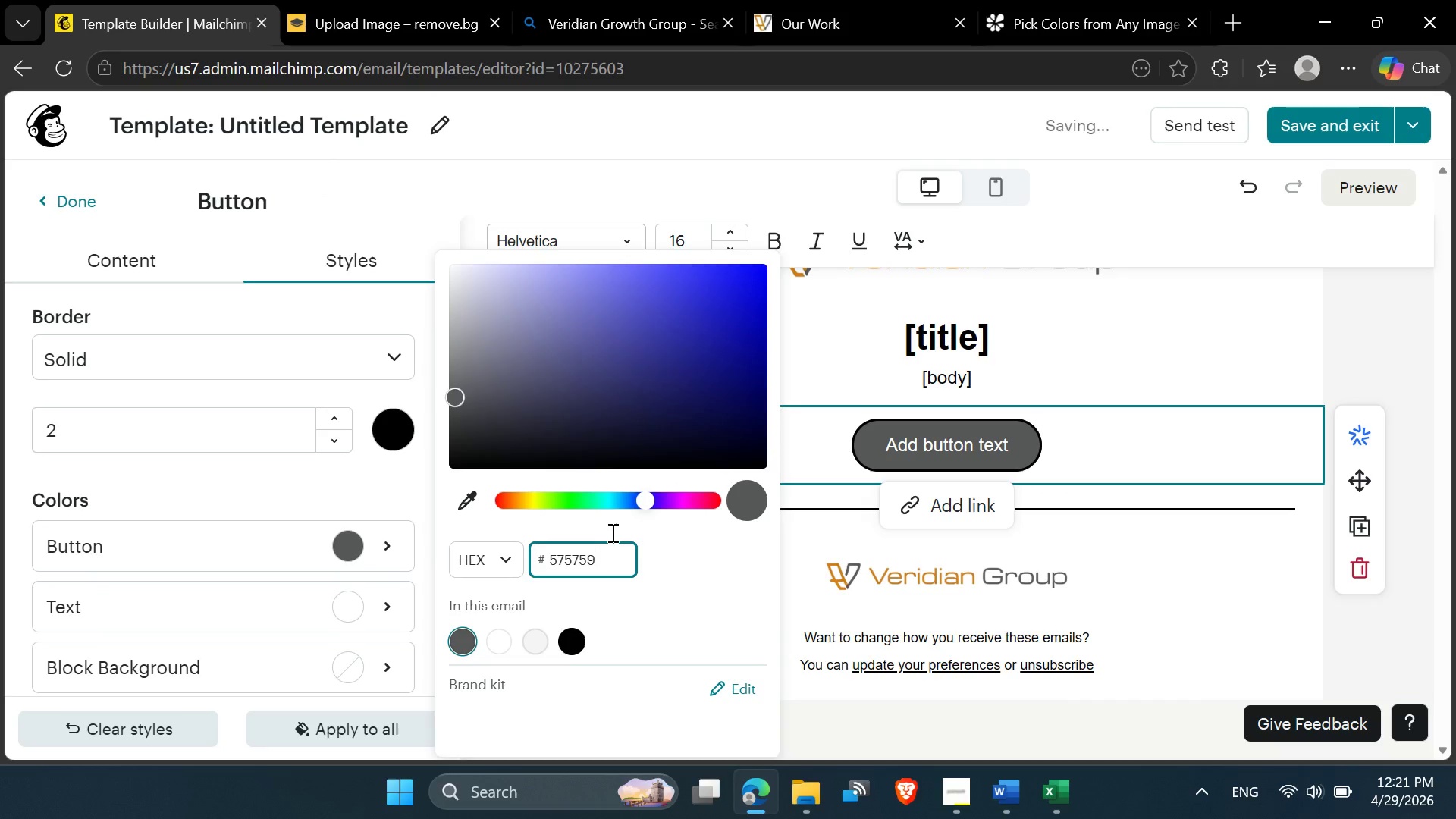 
scroll: coordinate [1238, 410], scroll_direction: up, amount: 3.0
 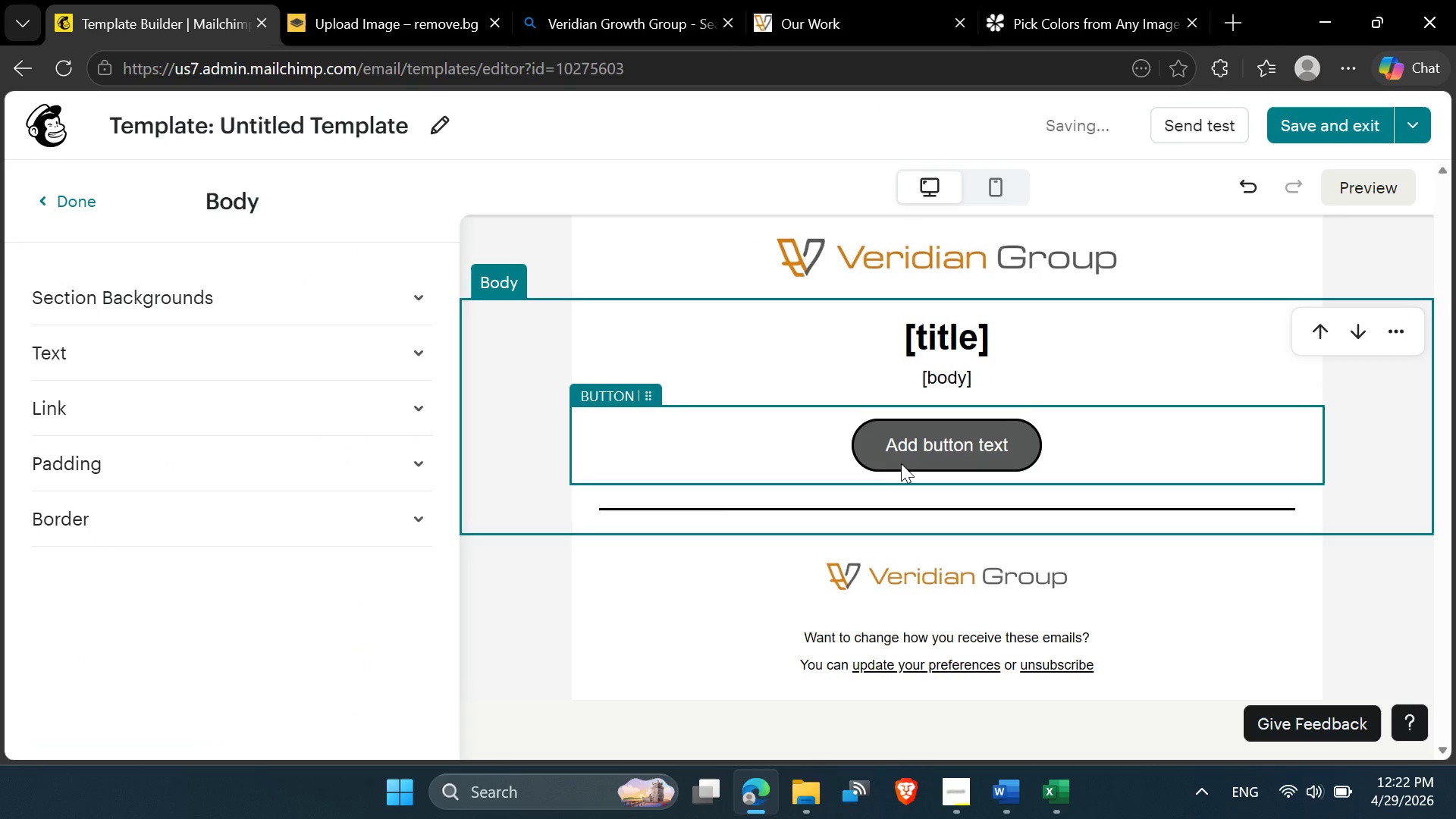 
wait(8.43)
 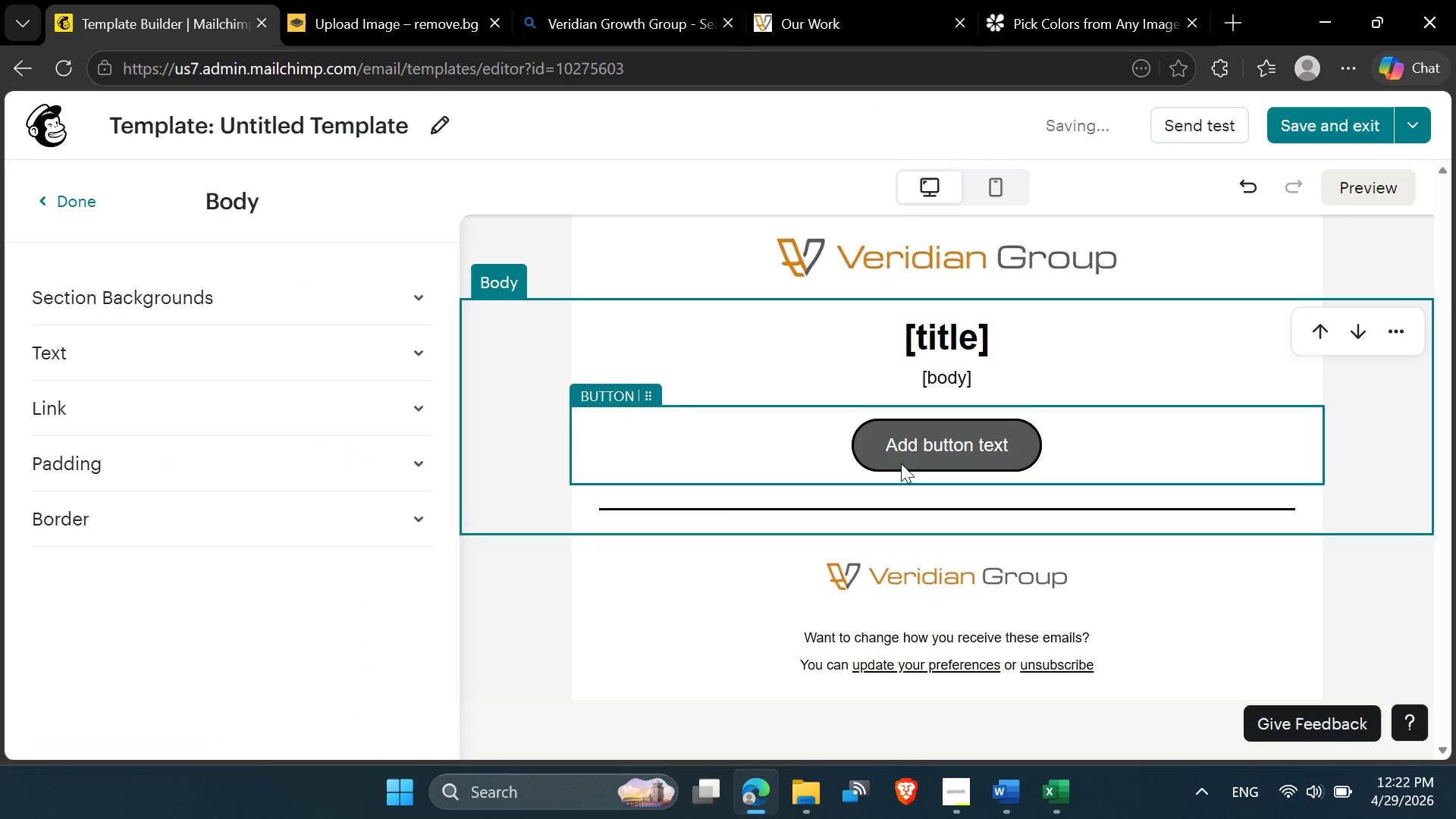 
left_click([1018, 450])
 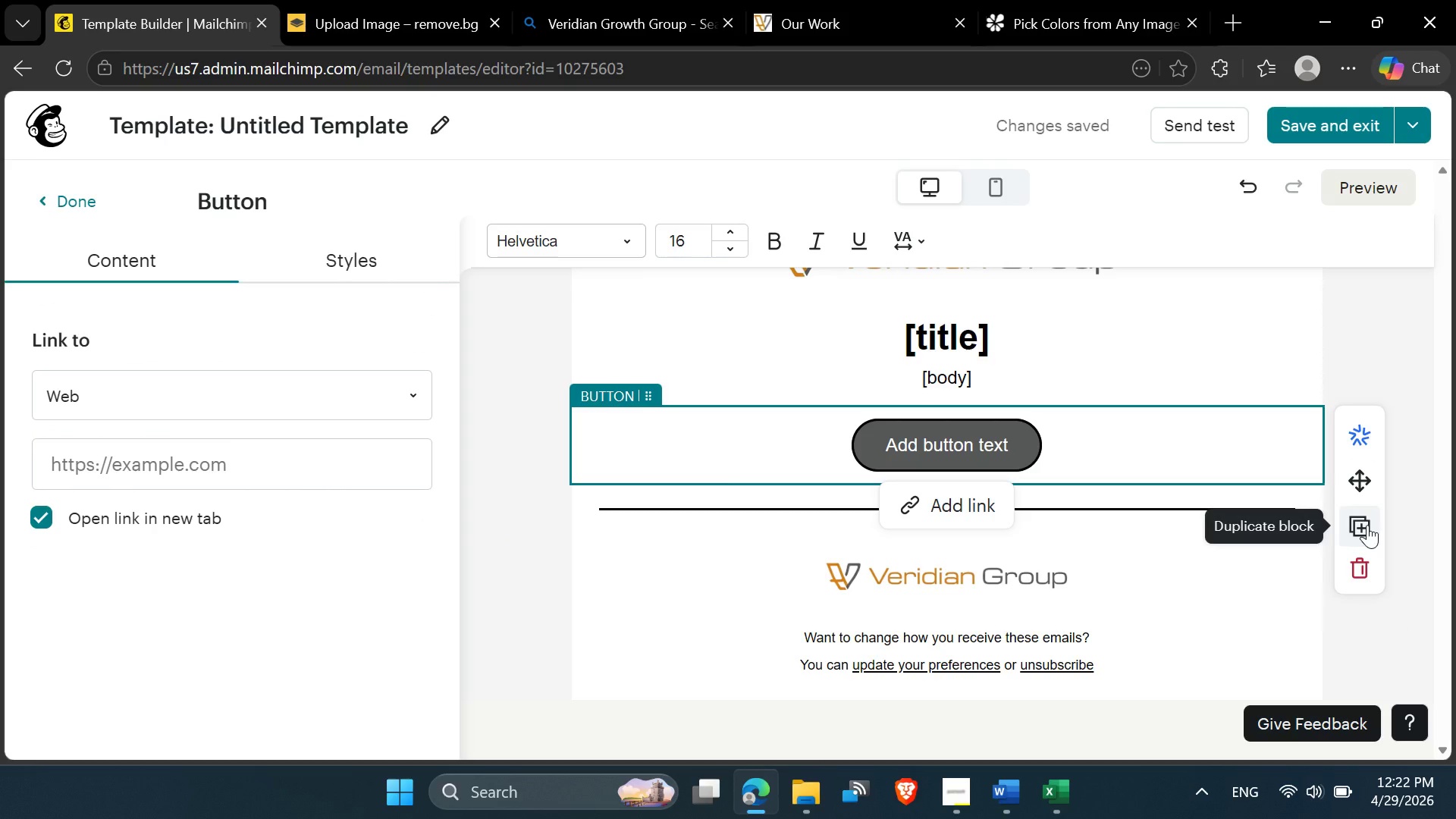 
left_click([1366, 525])
 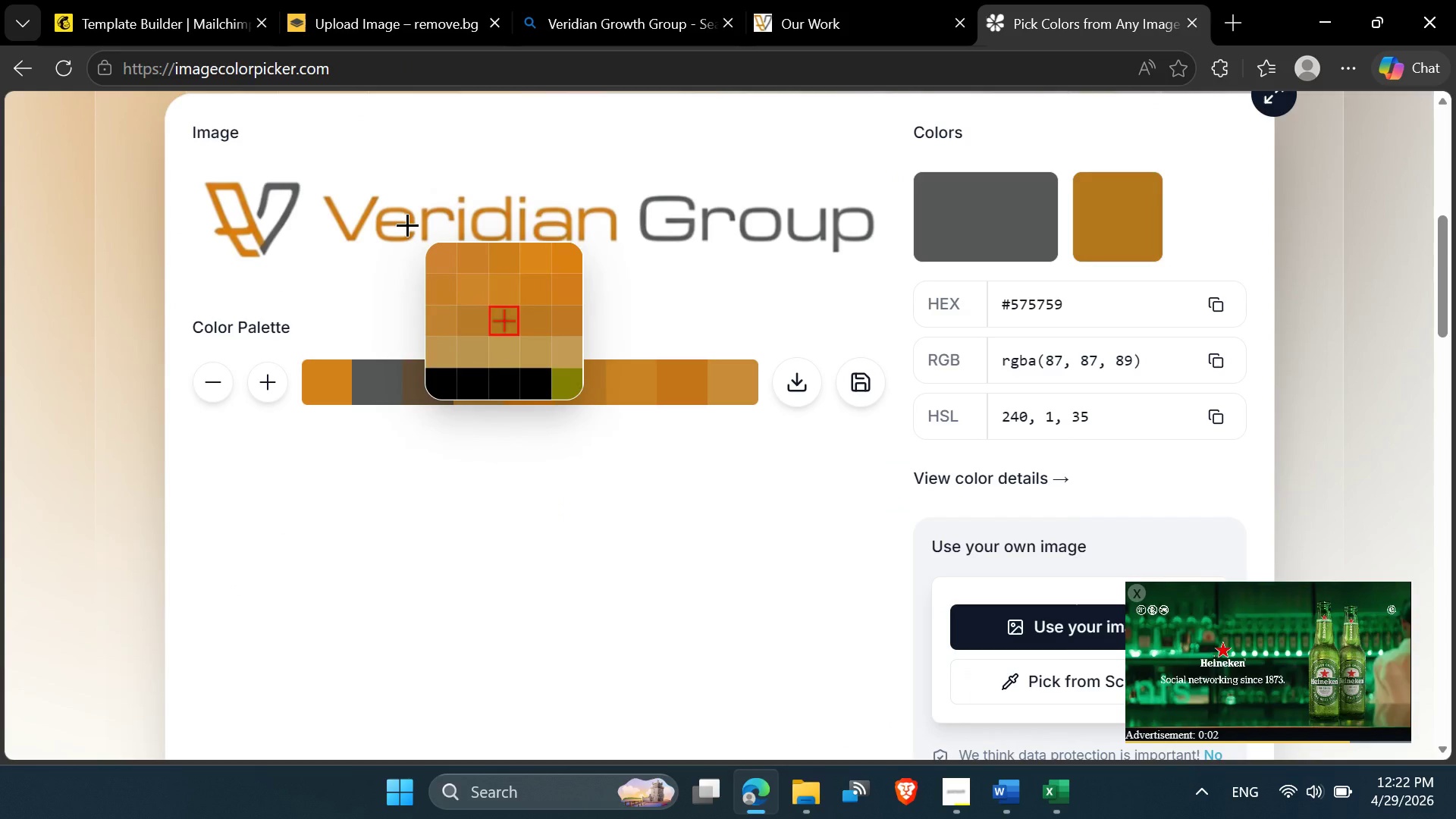 
wait(6.77)
 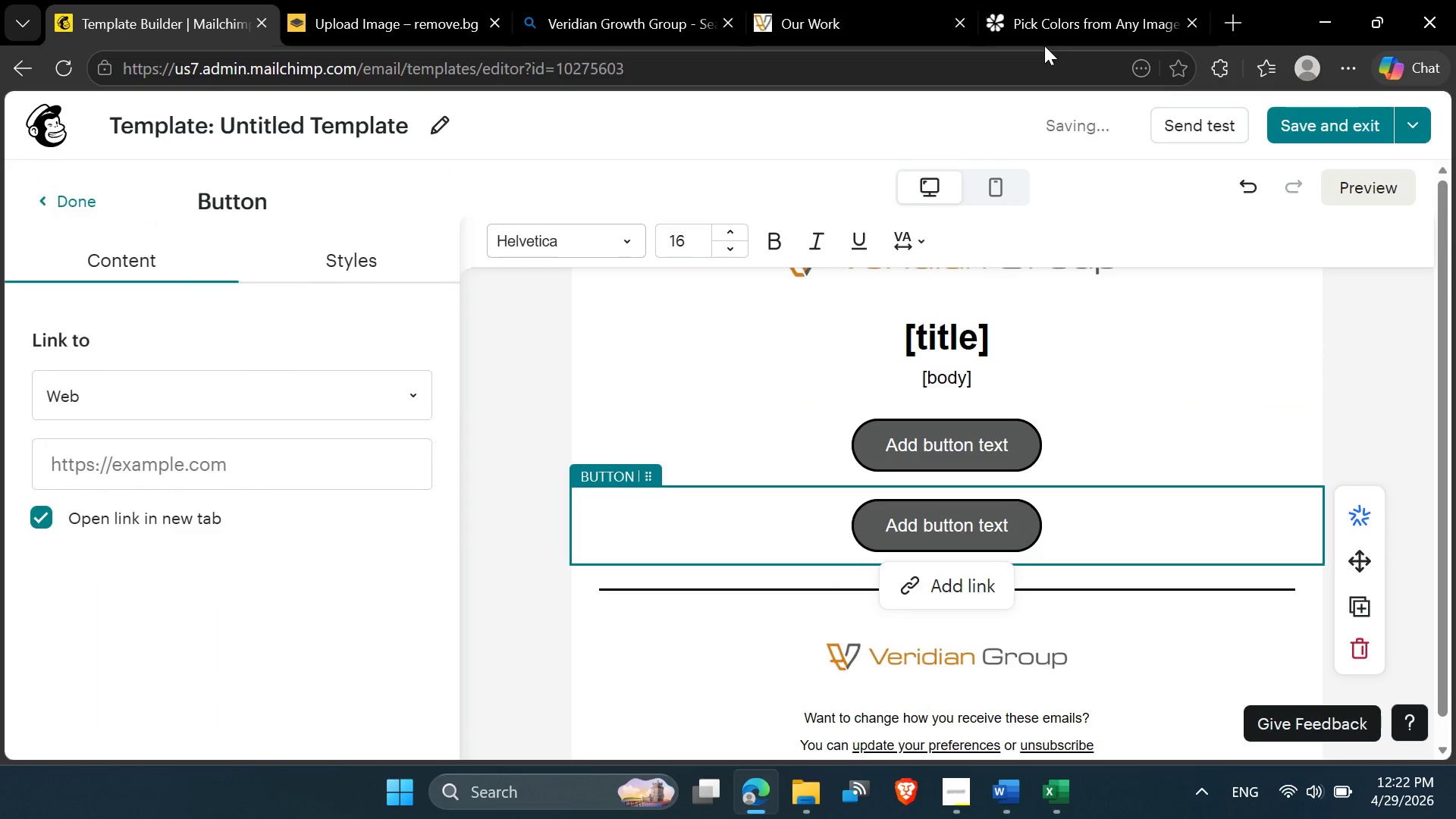 
left_click([407, 224])
 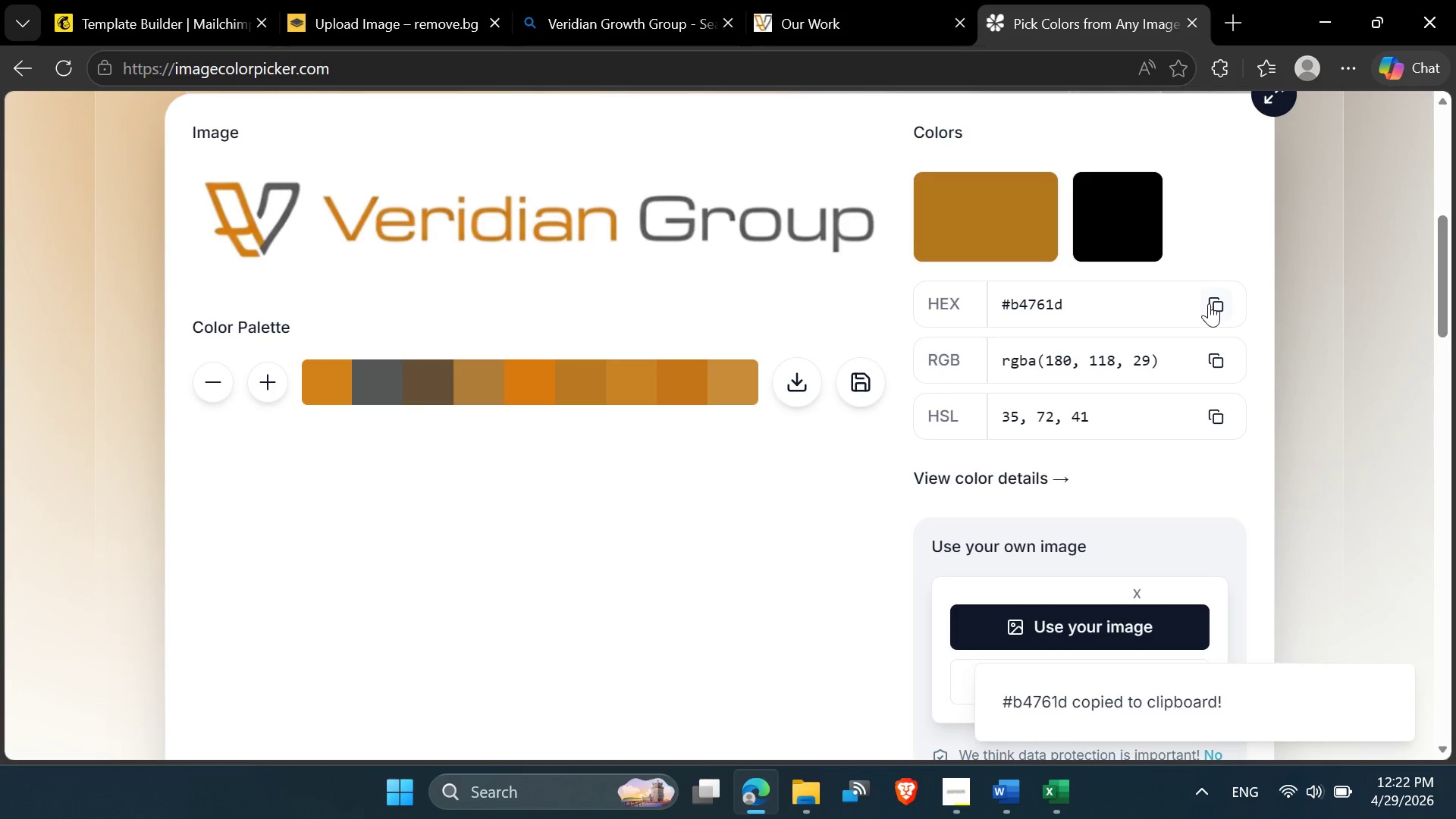 
left_click([215, 13])
 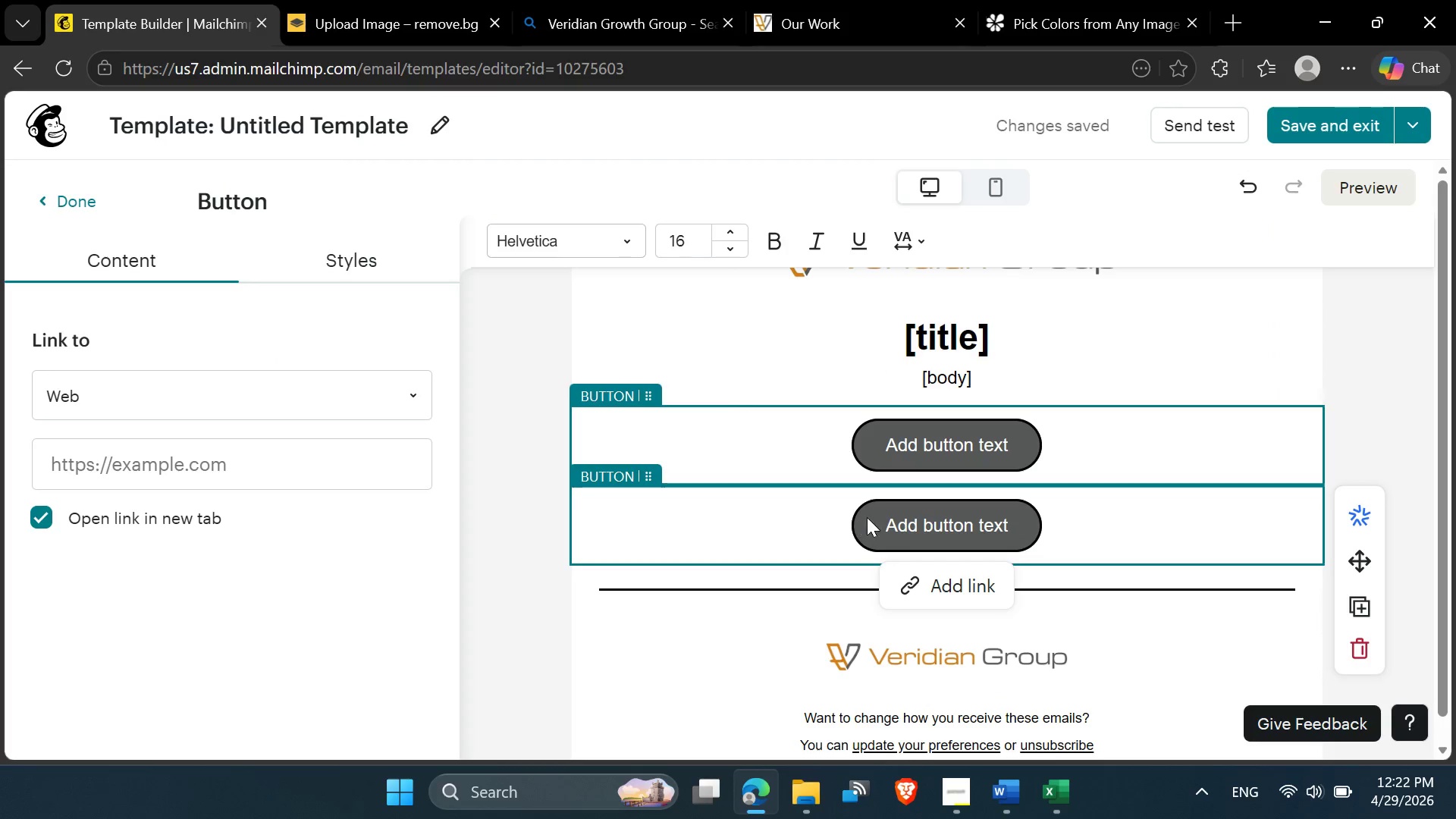 
left_click([865, 518])
 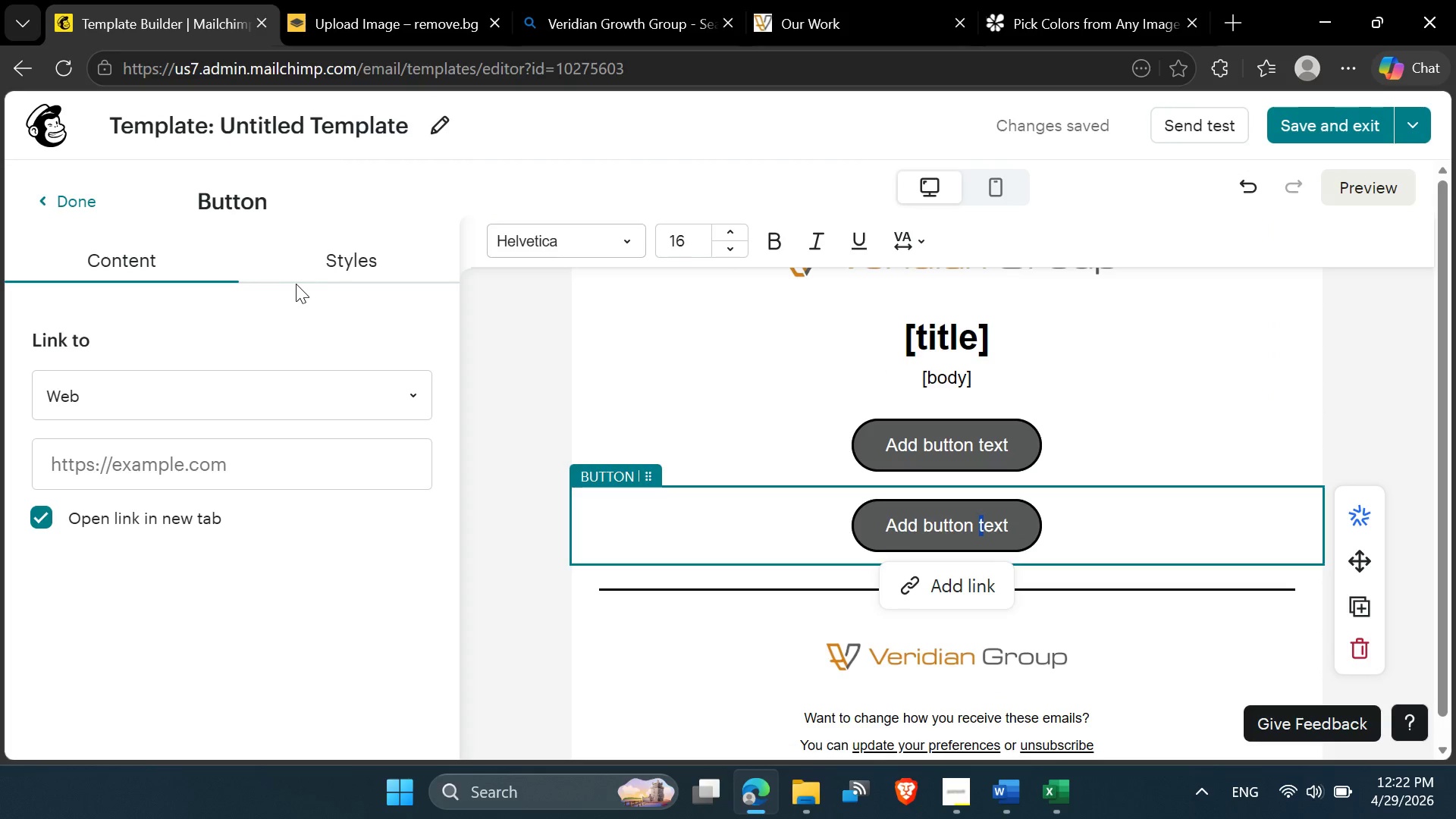 
scroll: coordinate [359, 585], scroll_direction: down, amount: 3.0
 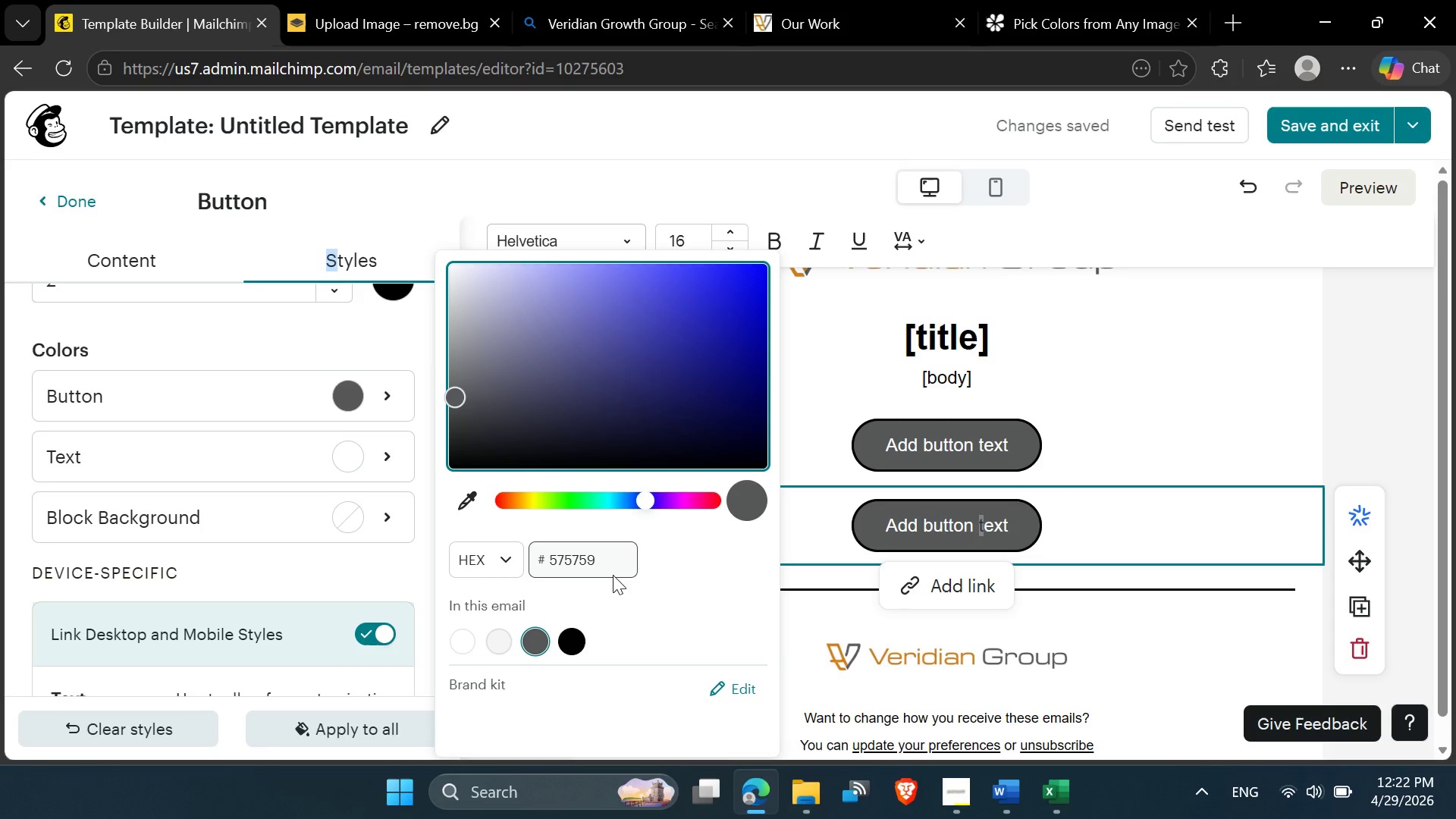 
double_click([554, 551])
 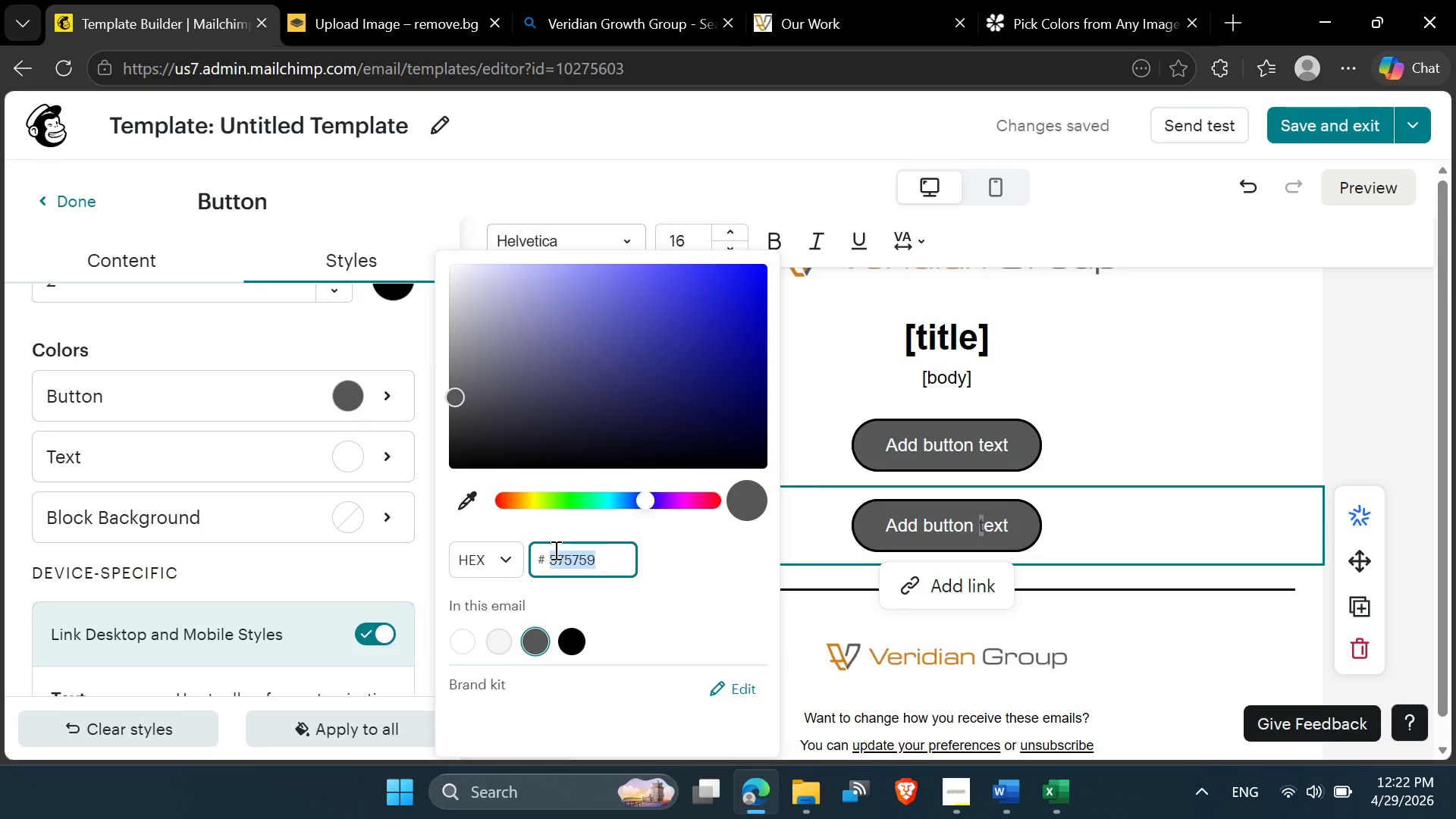 
key(Control+V)
 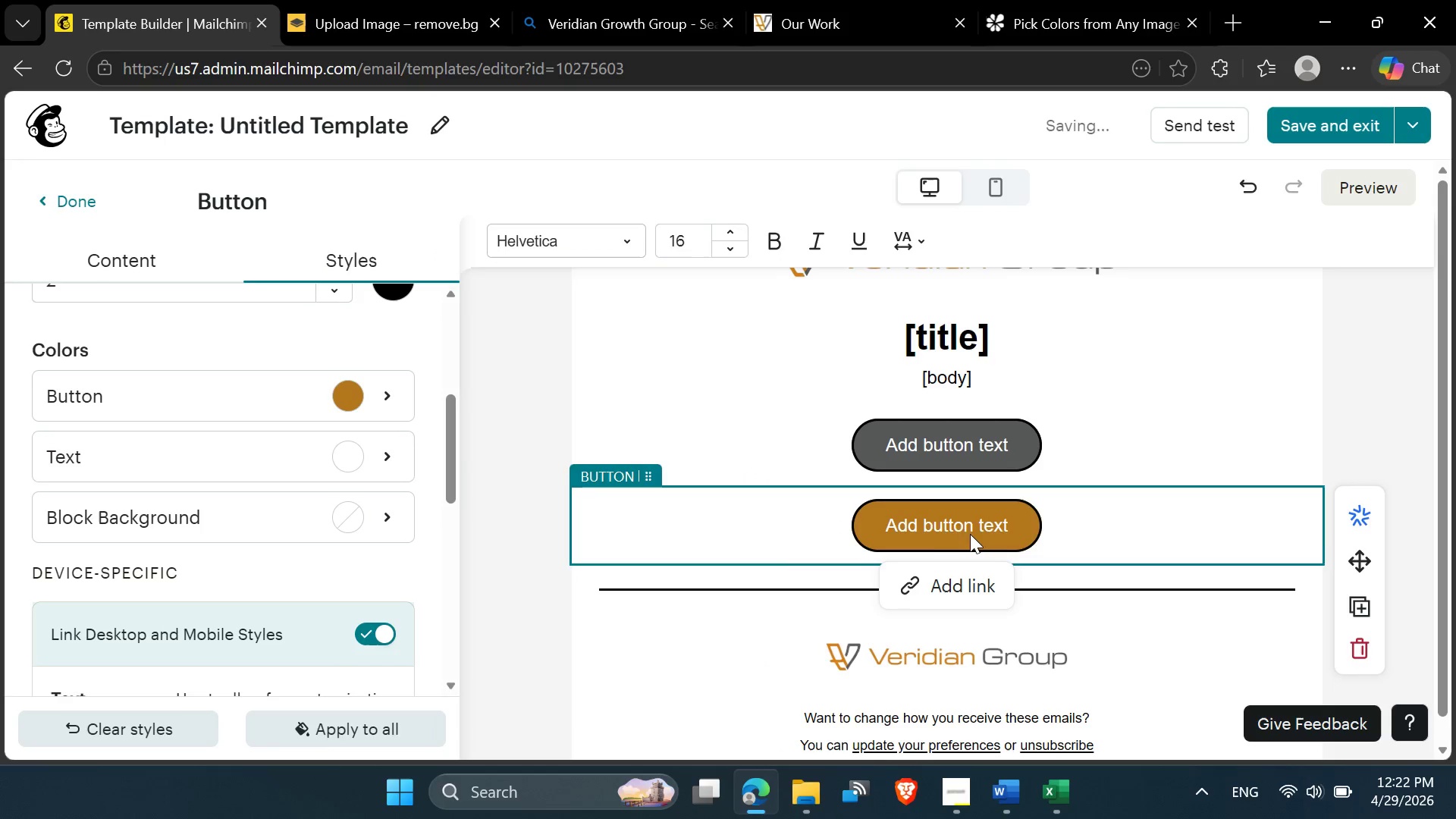 
scroll: coordinate [926, 432], scroll_direction: up, amount: 6.0
 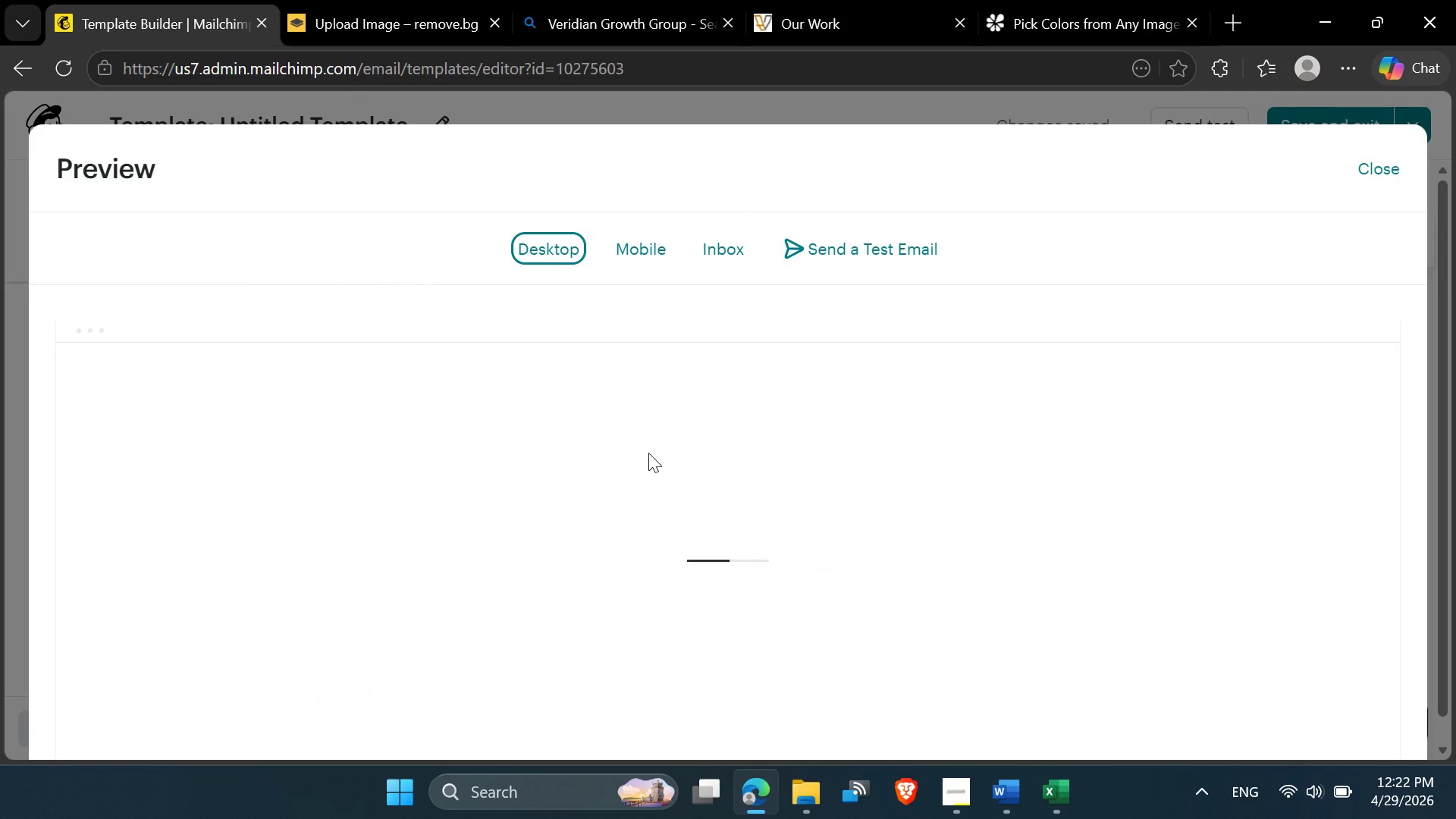 
scroll: coordinate [582, 525], scroll_direction: none, amount: 0.0
 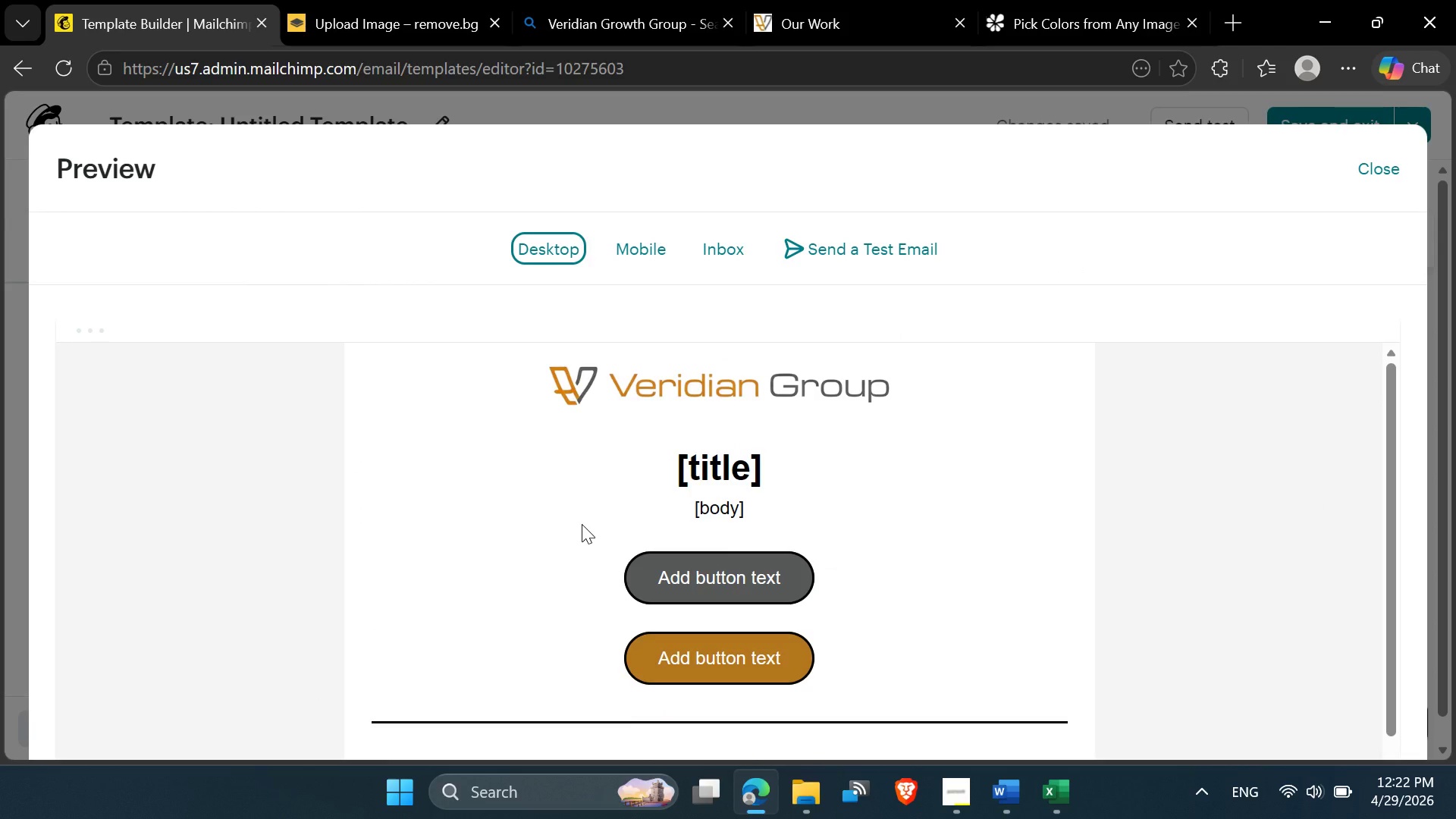 
scroll: coordinate [581, 526], scroll_direction: up, amount: 2.0
 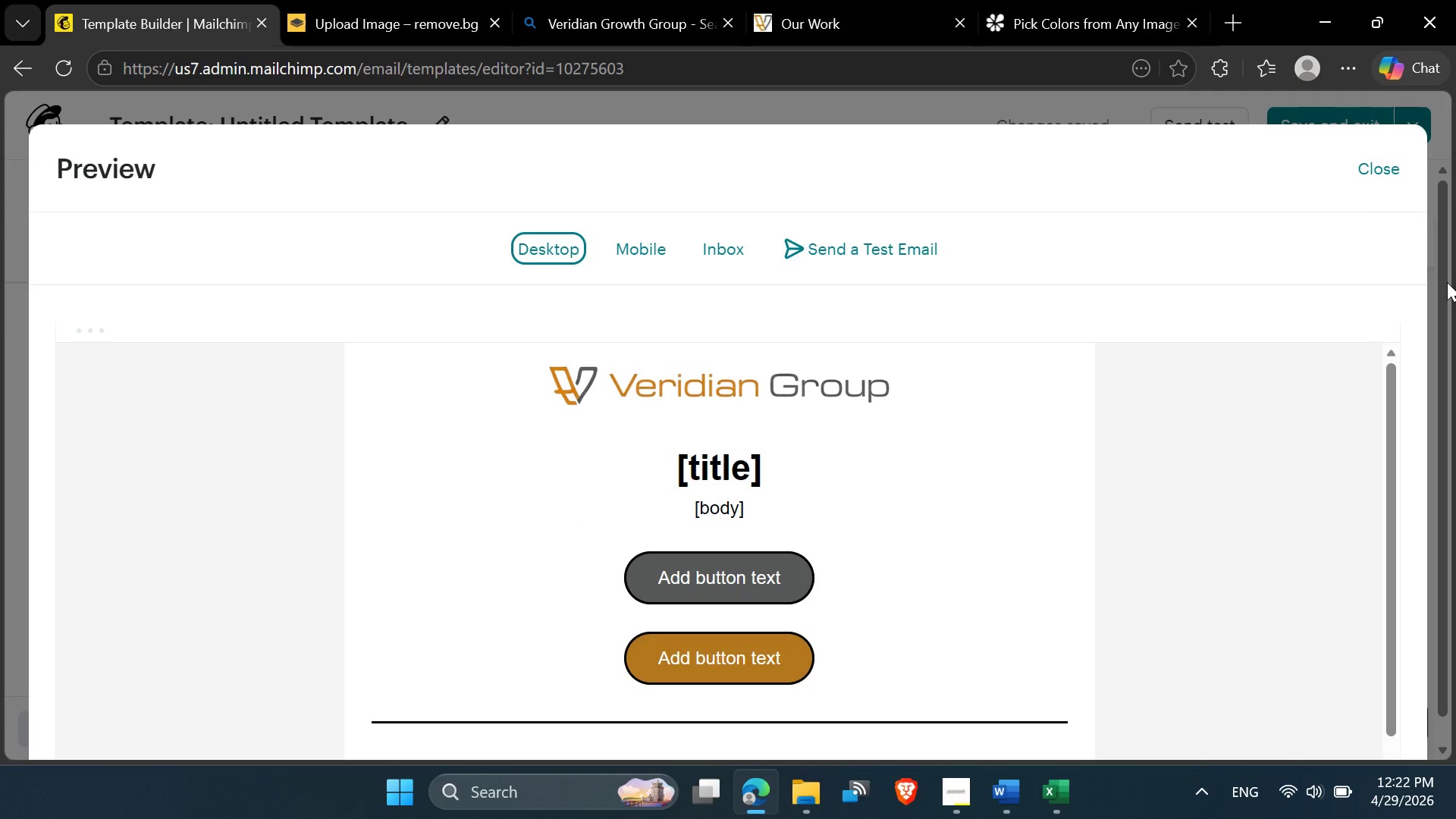 
left_click([1372, 164])
 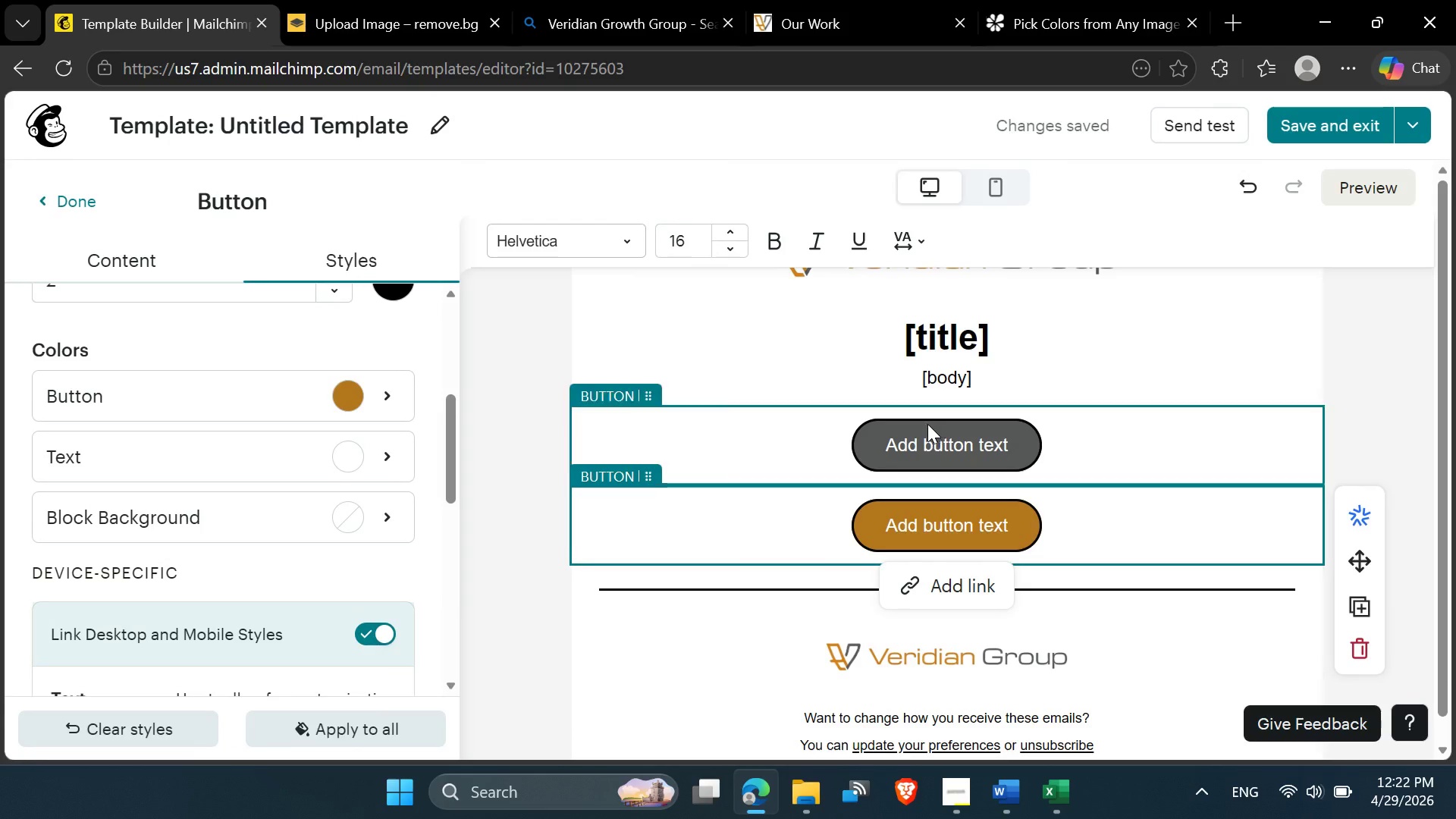 
left_click([920, 454])
 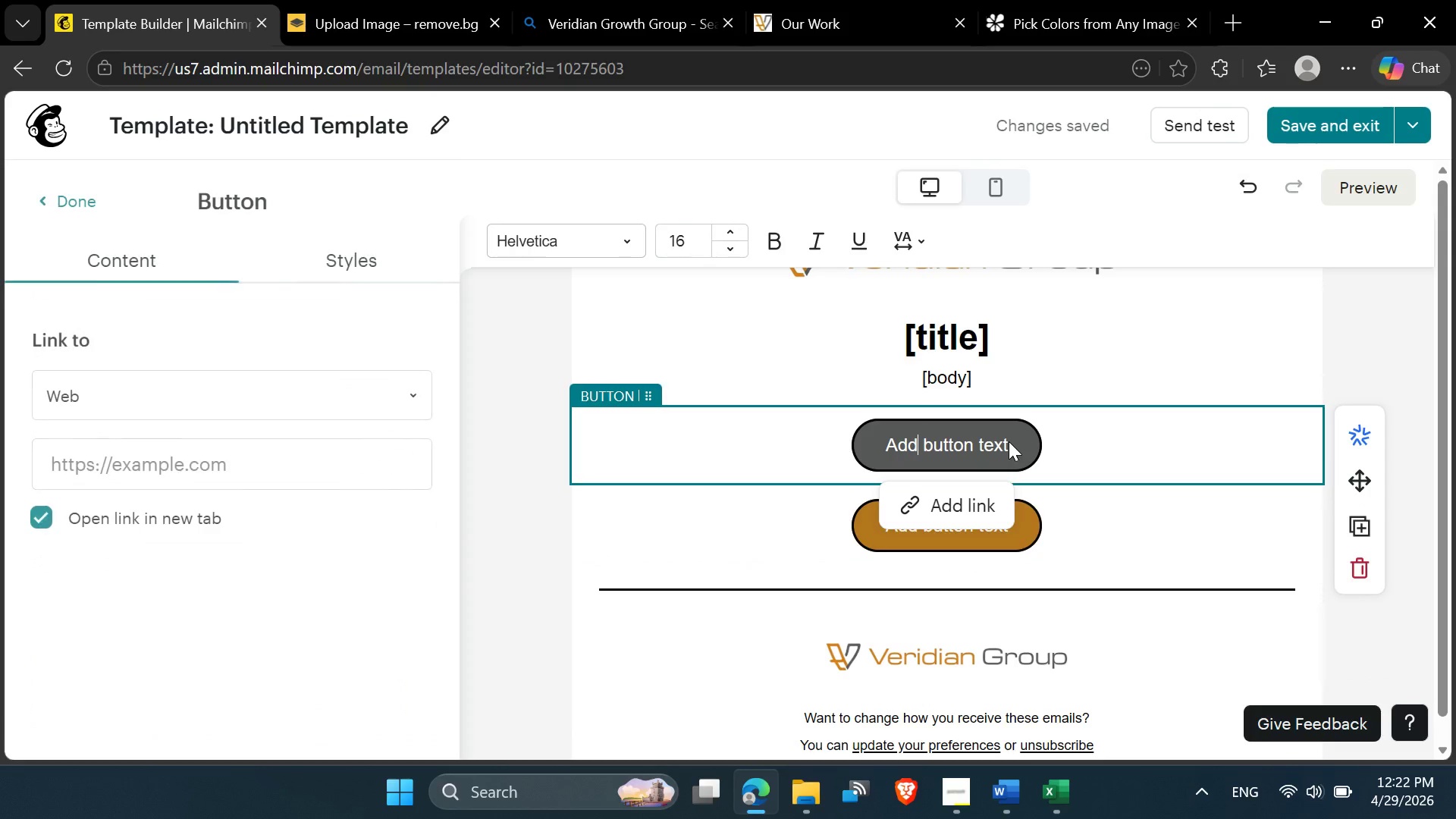 
left_click_drag(start_coordinate=[1006, 441], to_coordinate=[889, 438])
 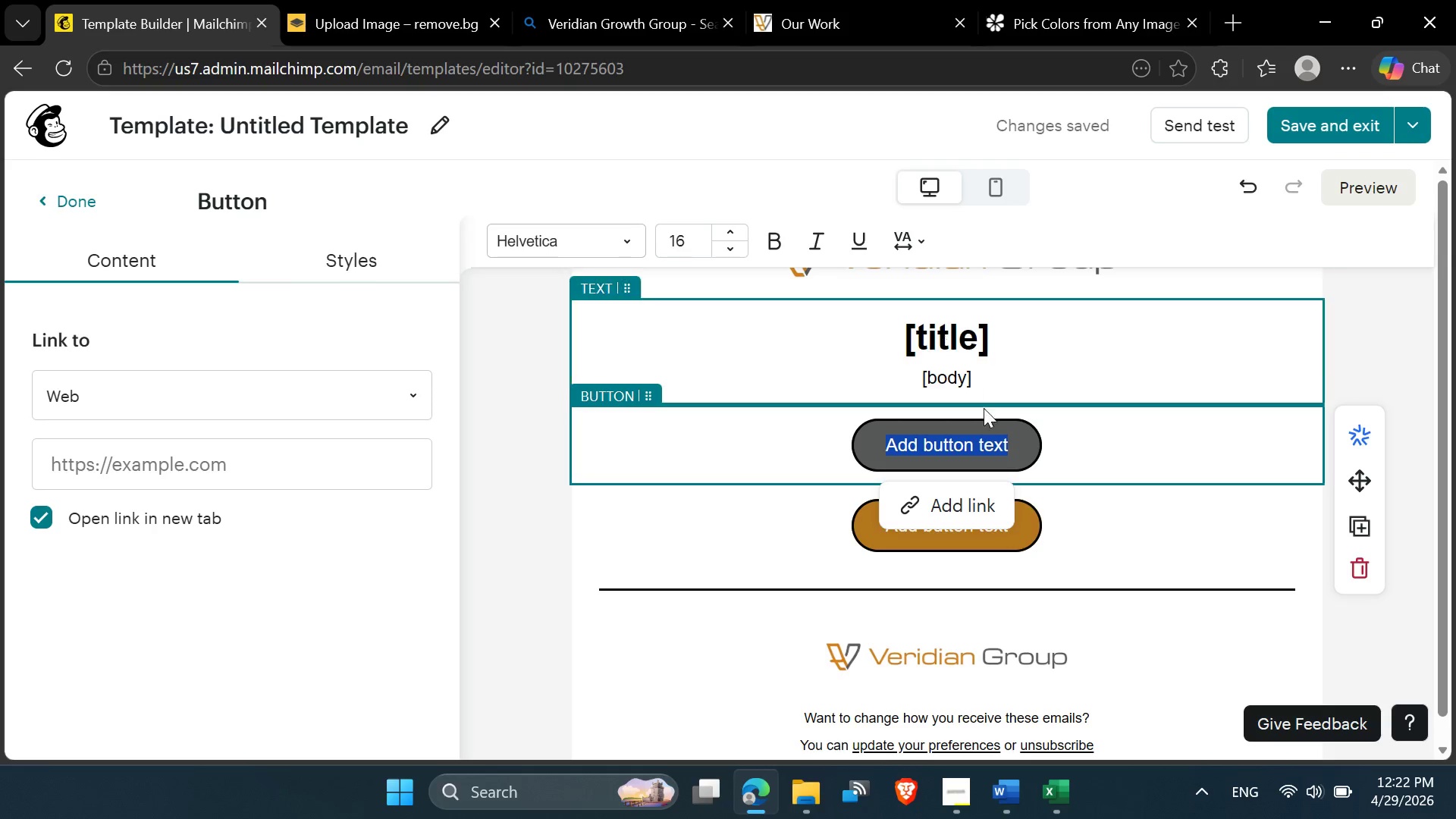 
double_click([967, 441])
 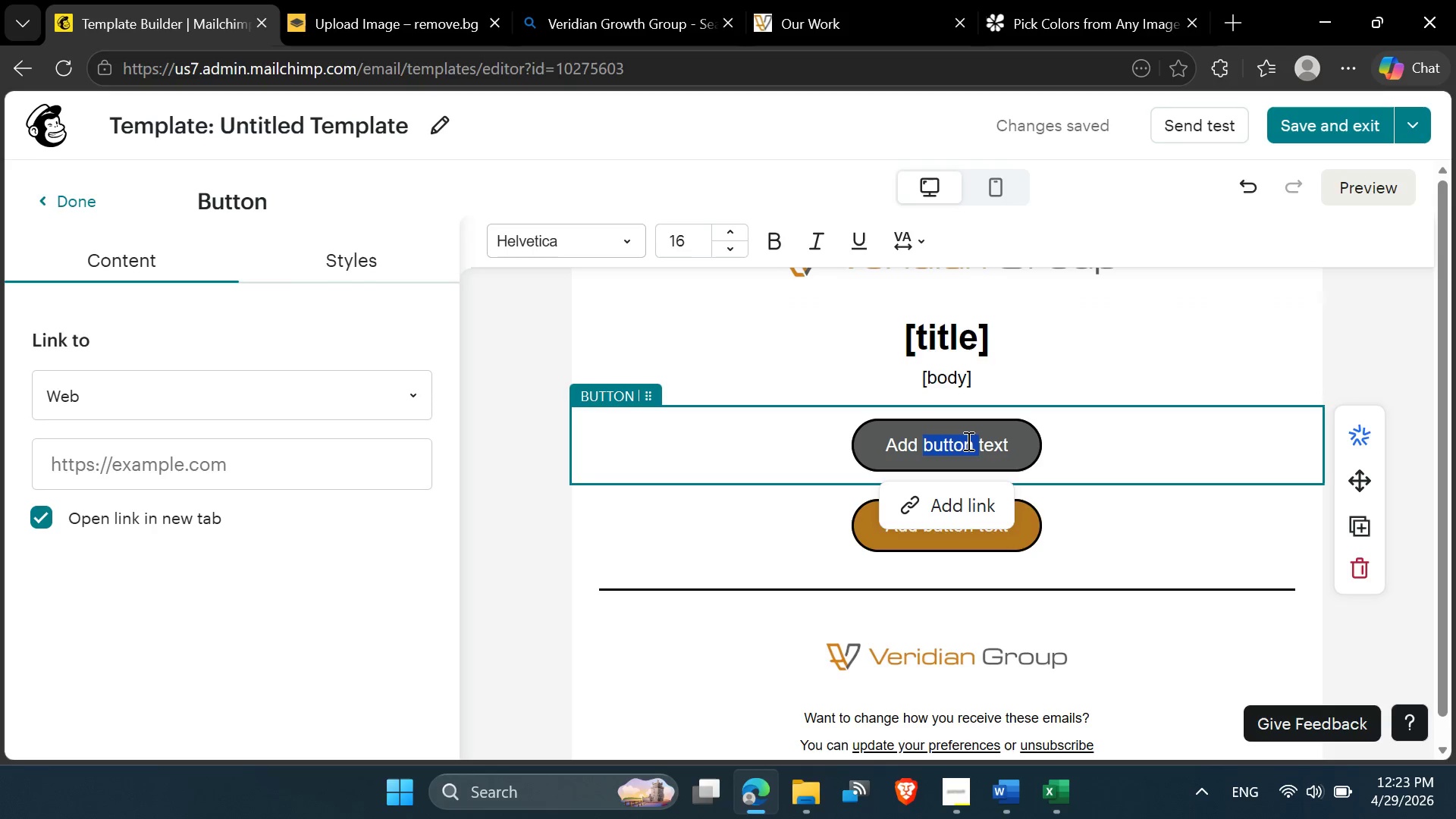 
triple_click([967, 441])
 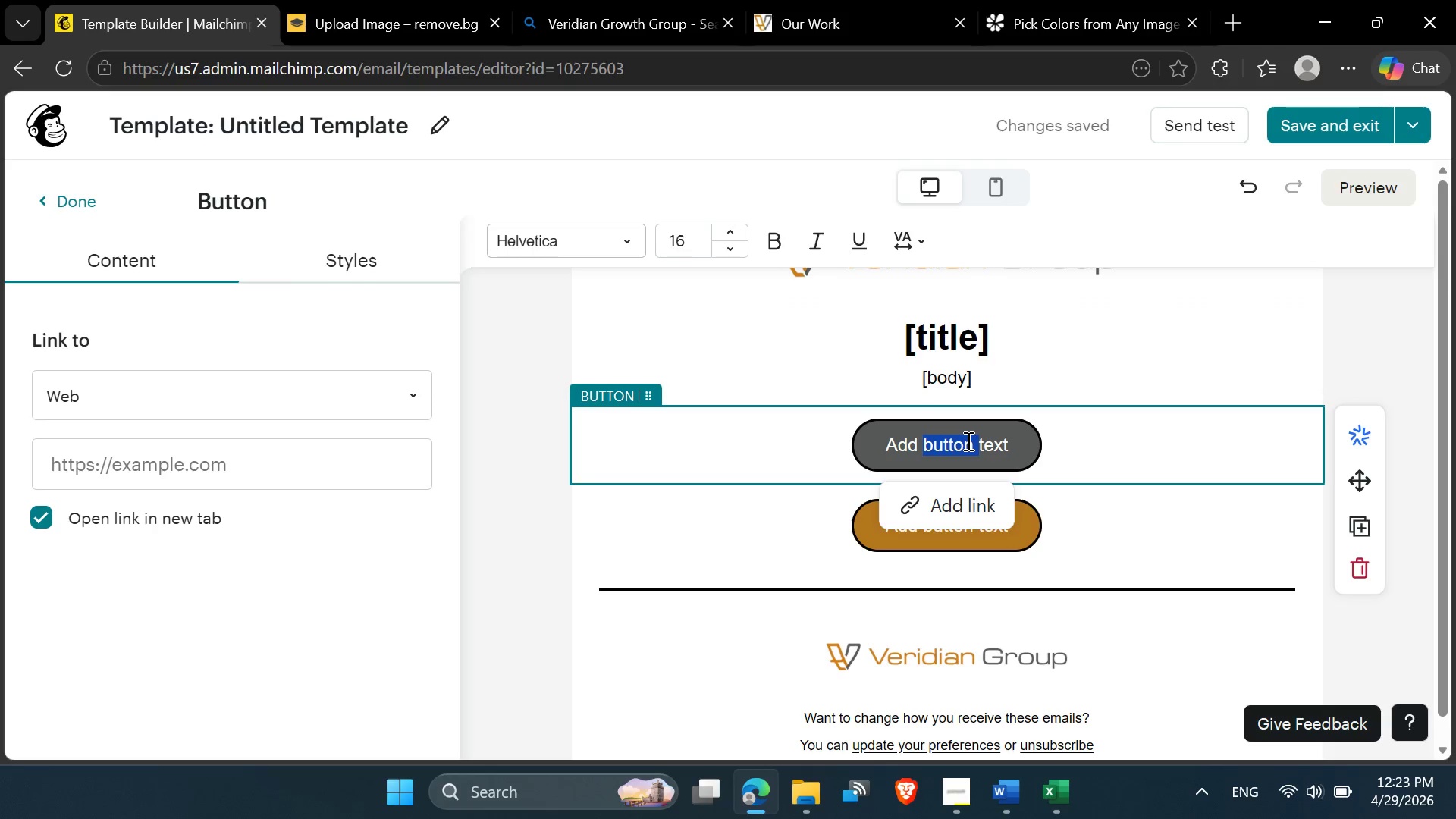 
triple_click([967, 441])
 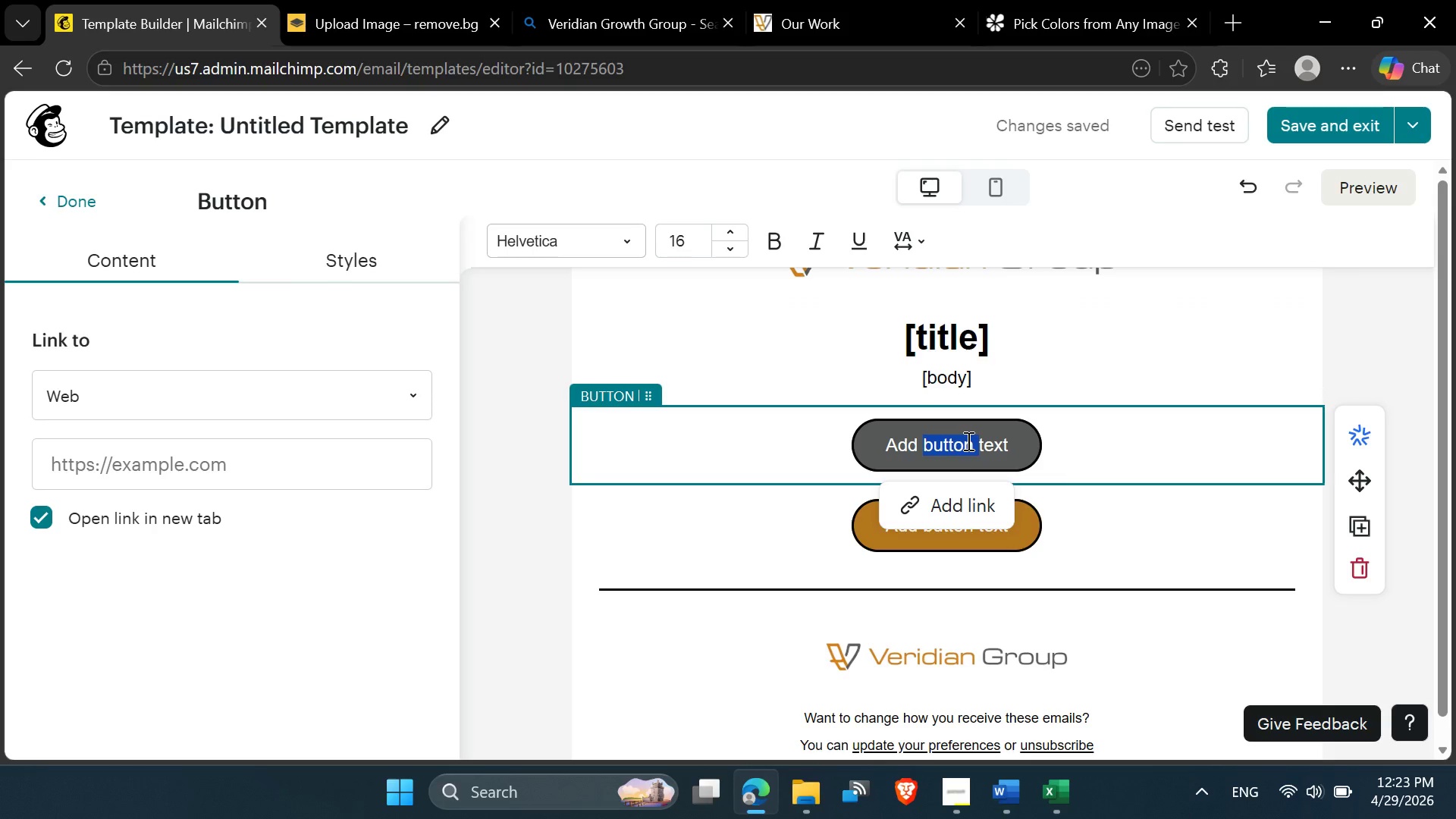 
triple_click([967, 441])
 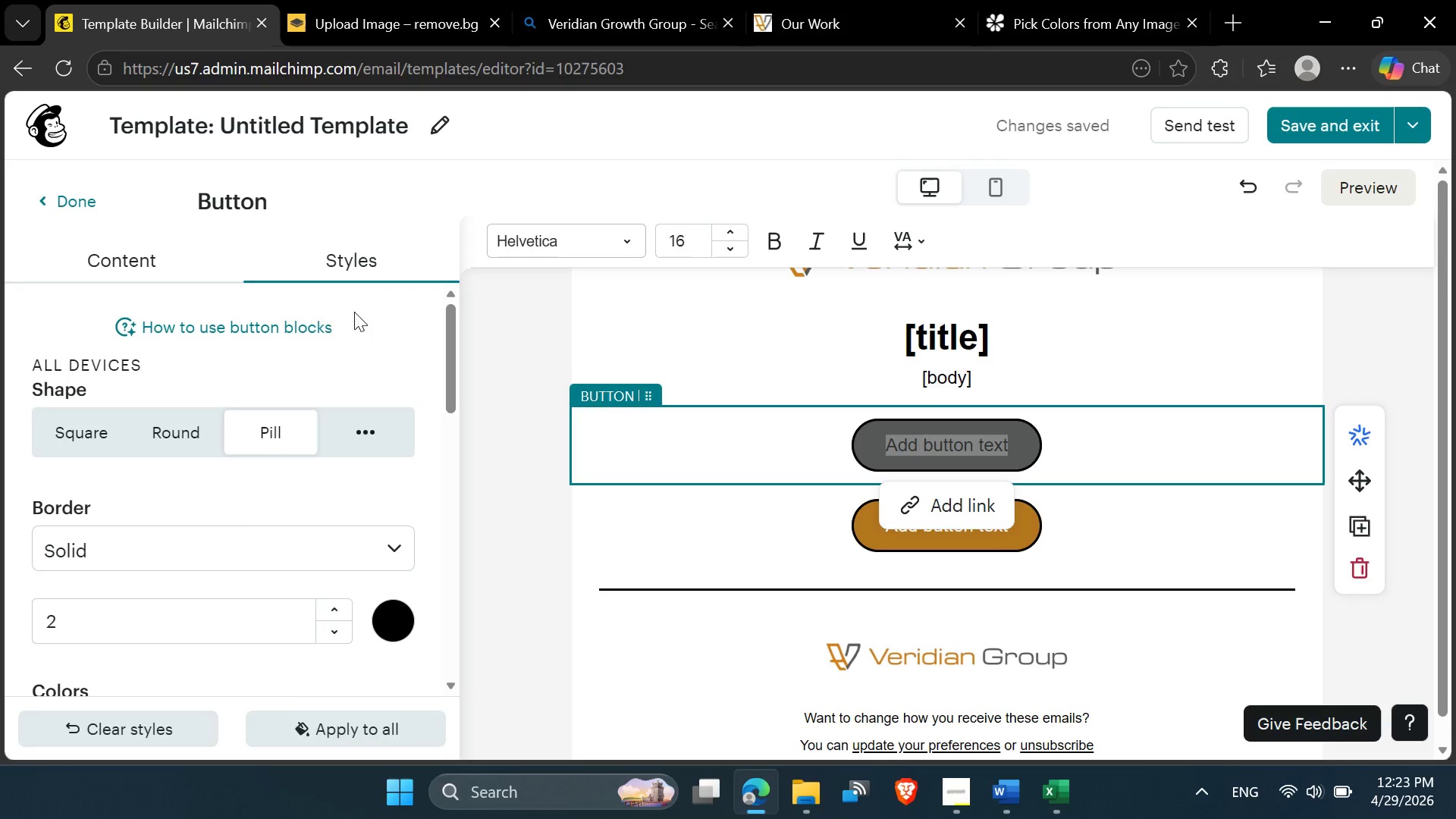 
scroll: coordinate [362, 530], scroll_direction: down, amount: 3.0
 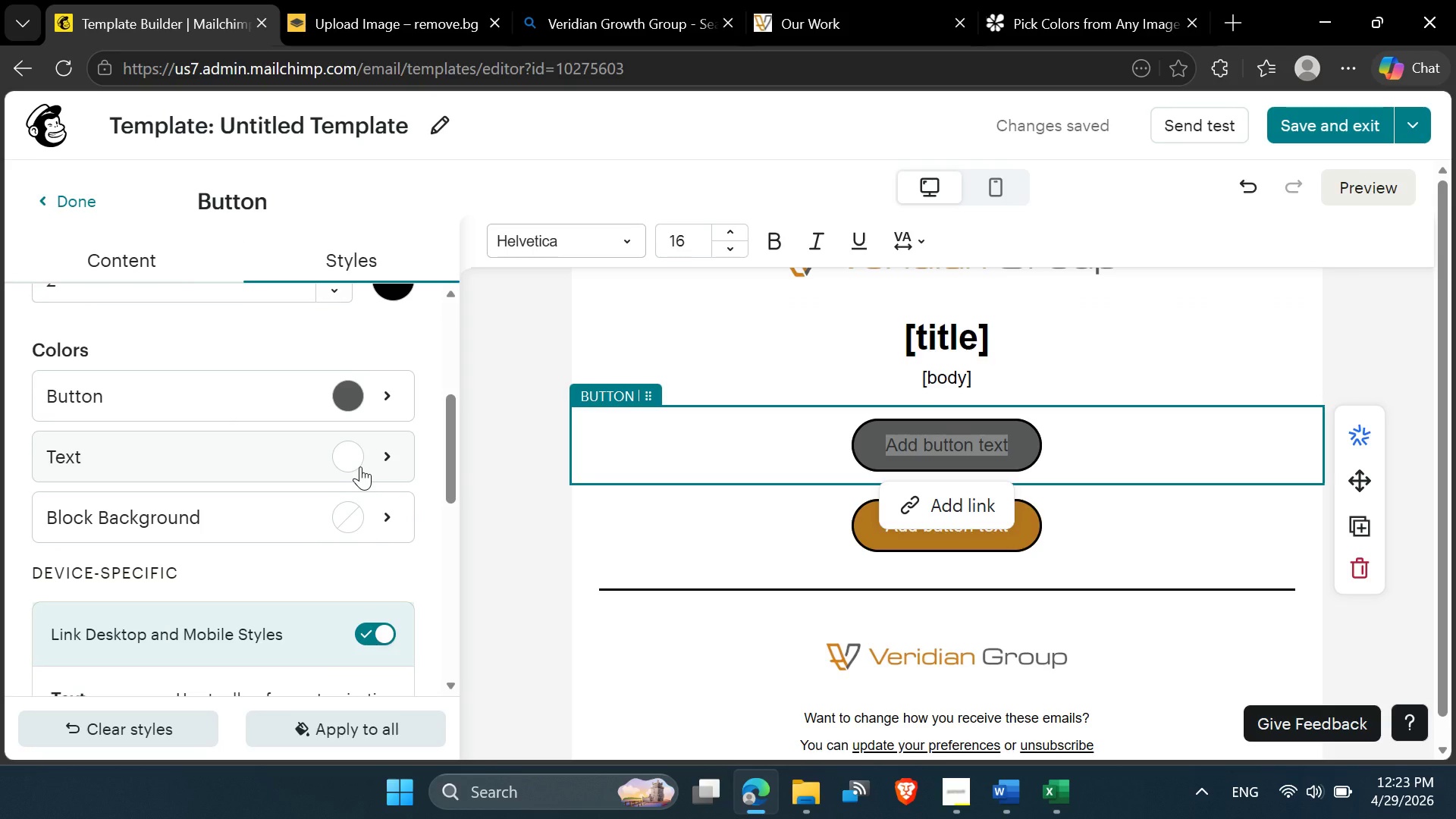 
left_click([354, 464])
 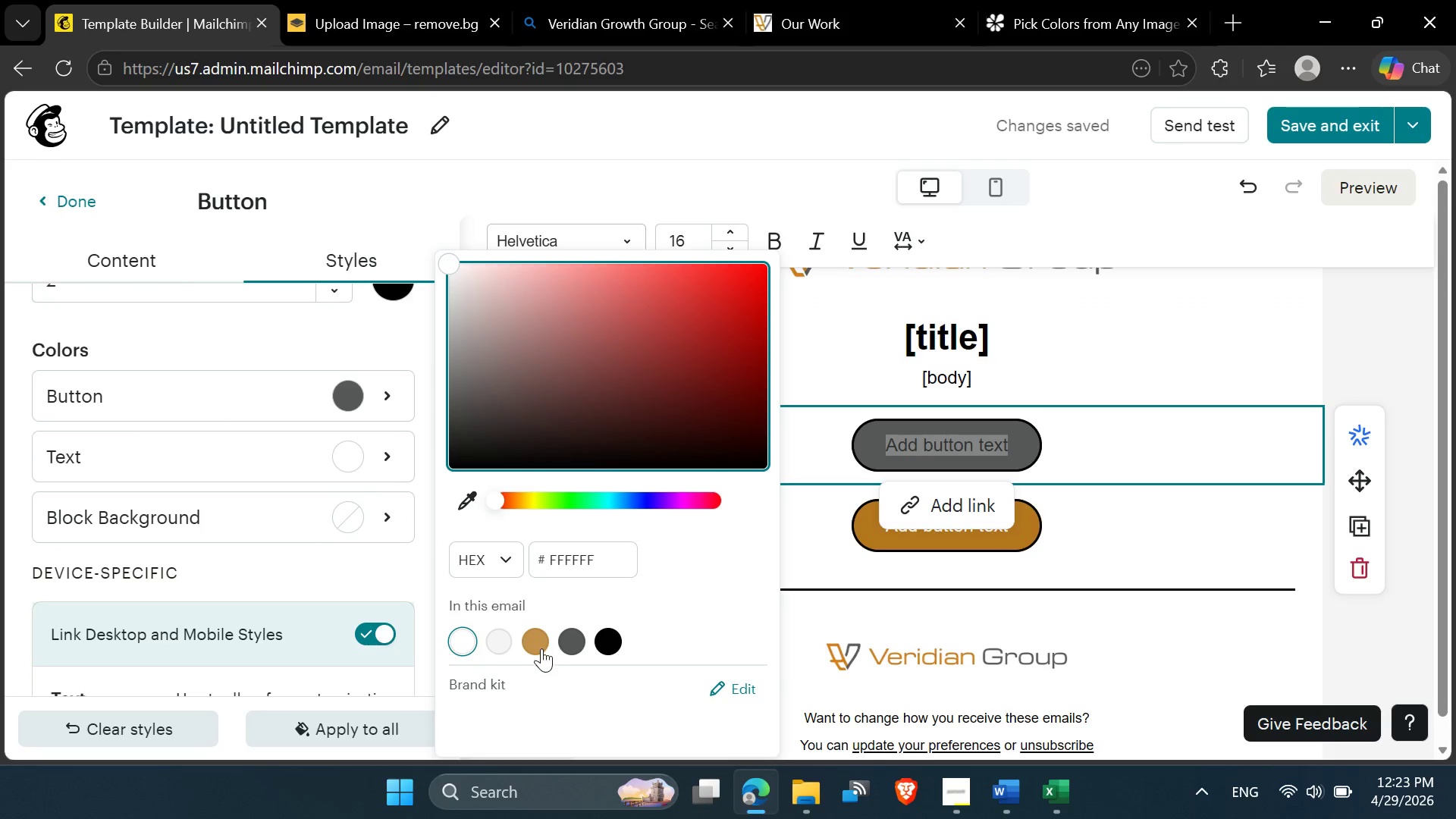 
left_click([537, 645])
 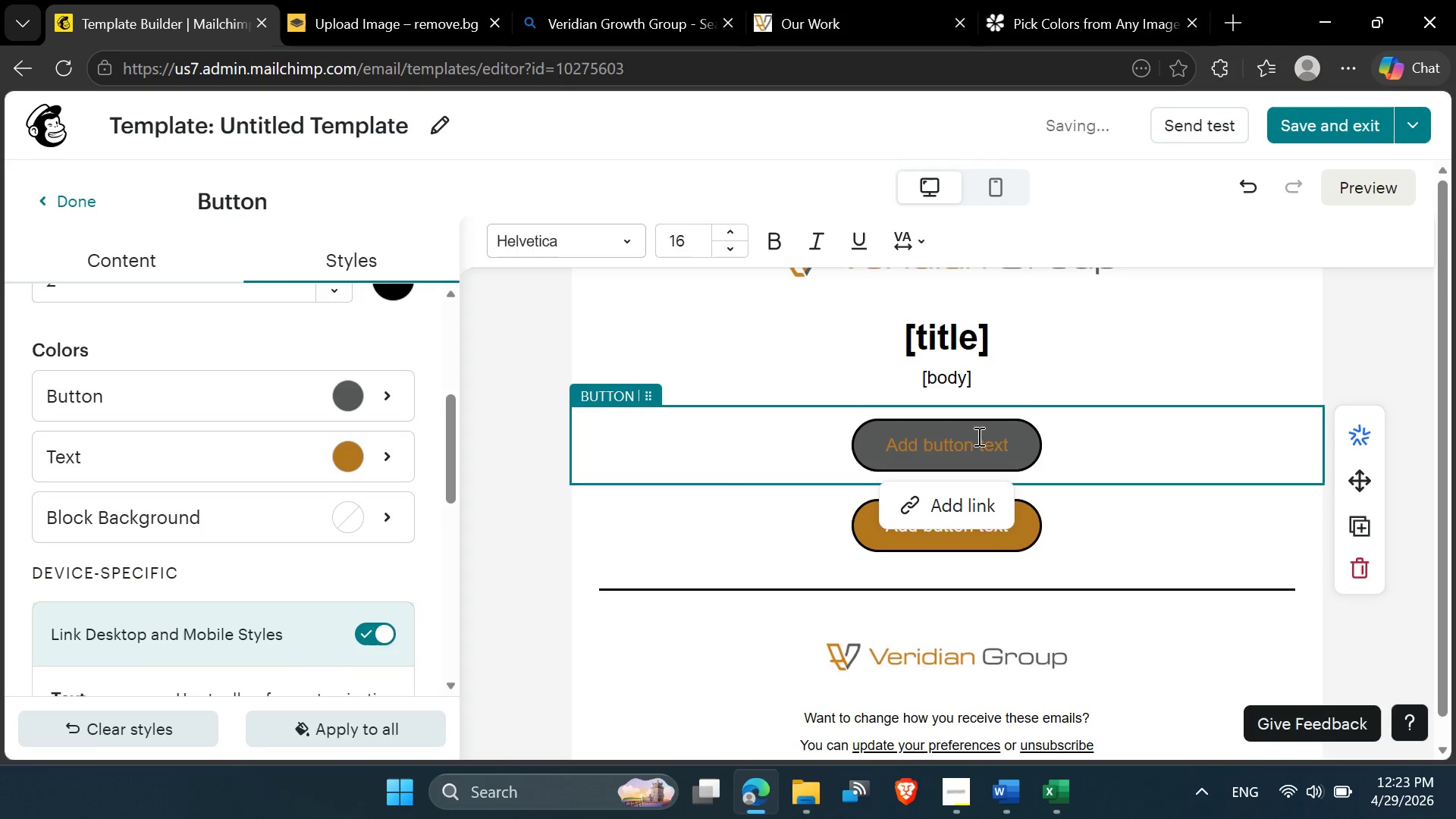 
key(Control+Z)
 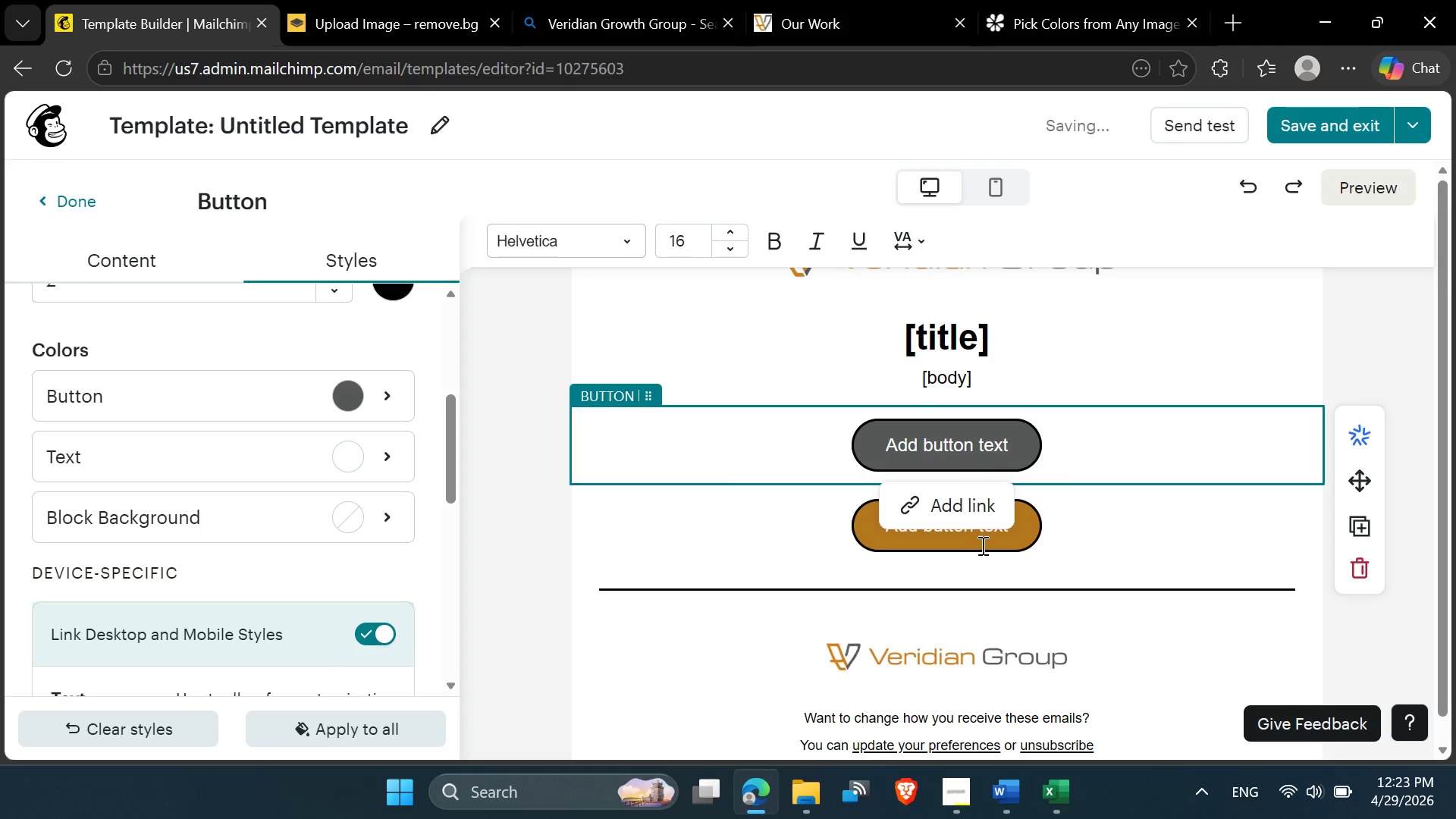 
mouse_move([1005, 542])
 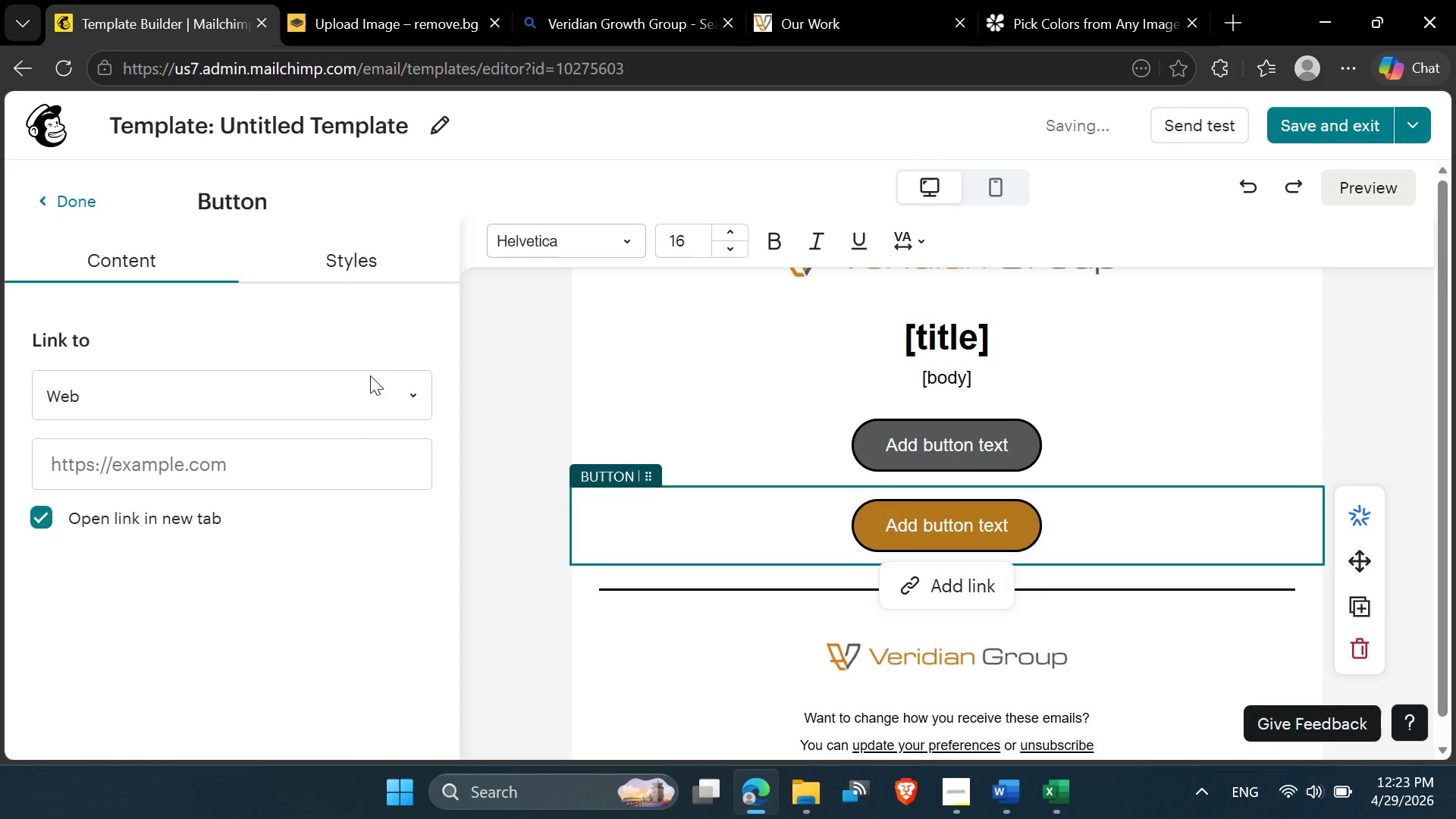 
left_click([347, 272])
 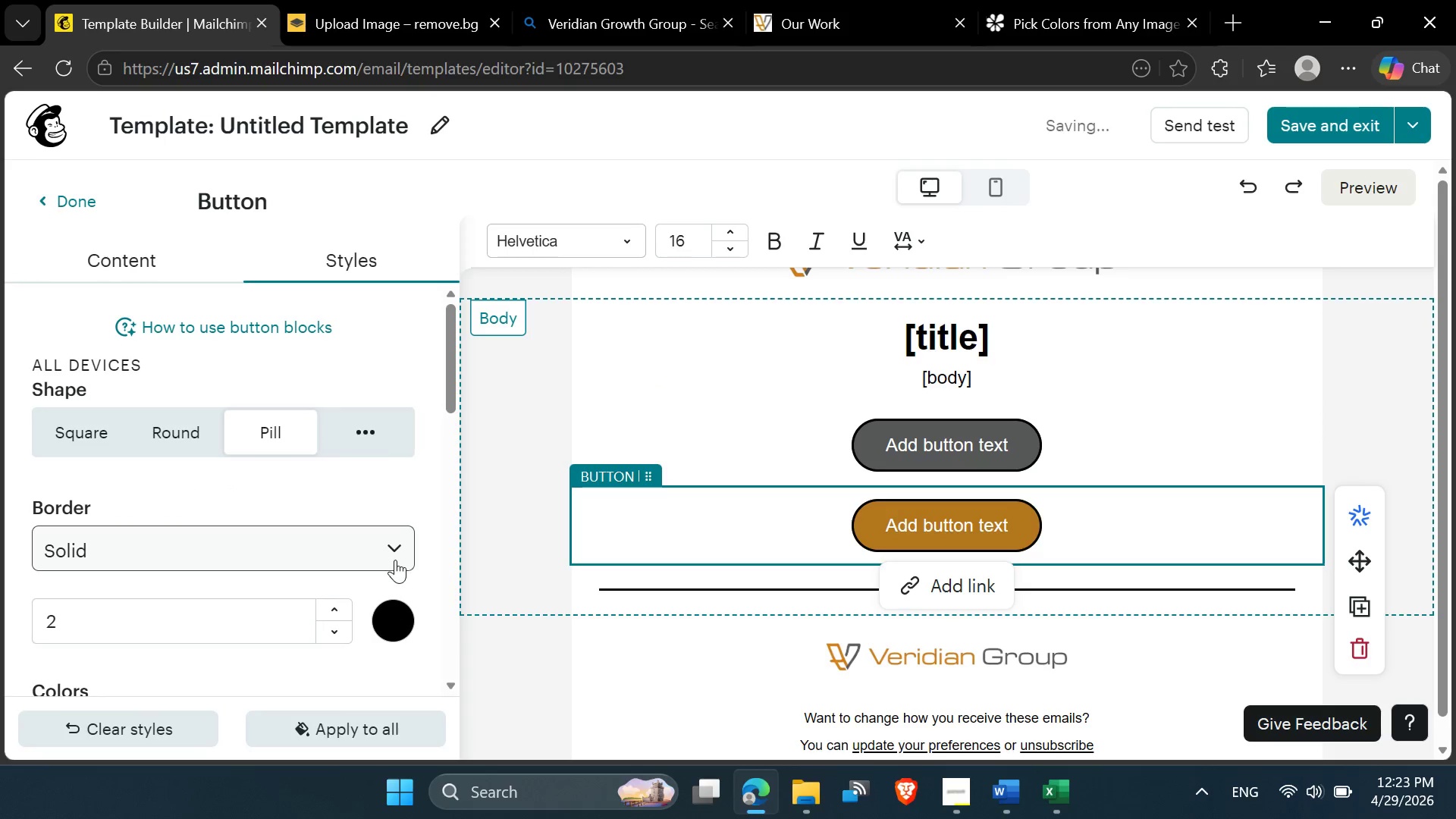 
scroll: coordinate [395, 560], scroll_direction: down, amount: 1.0
 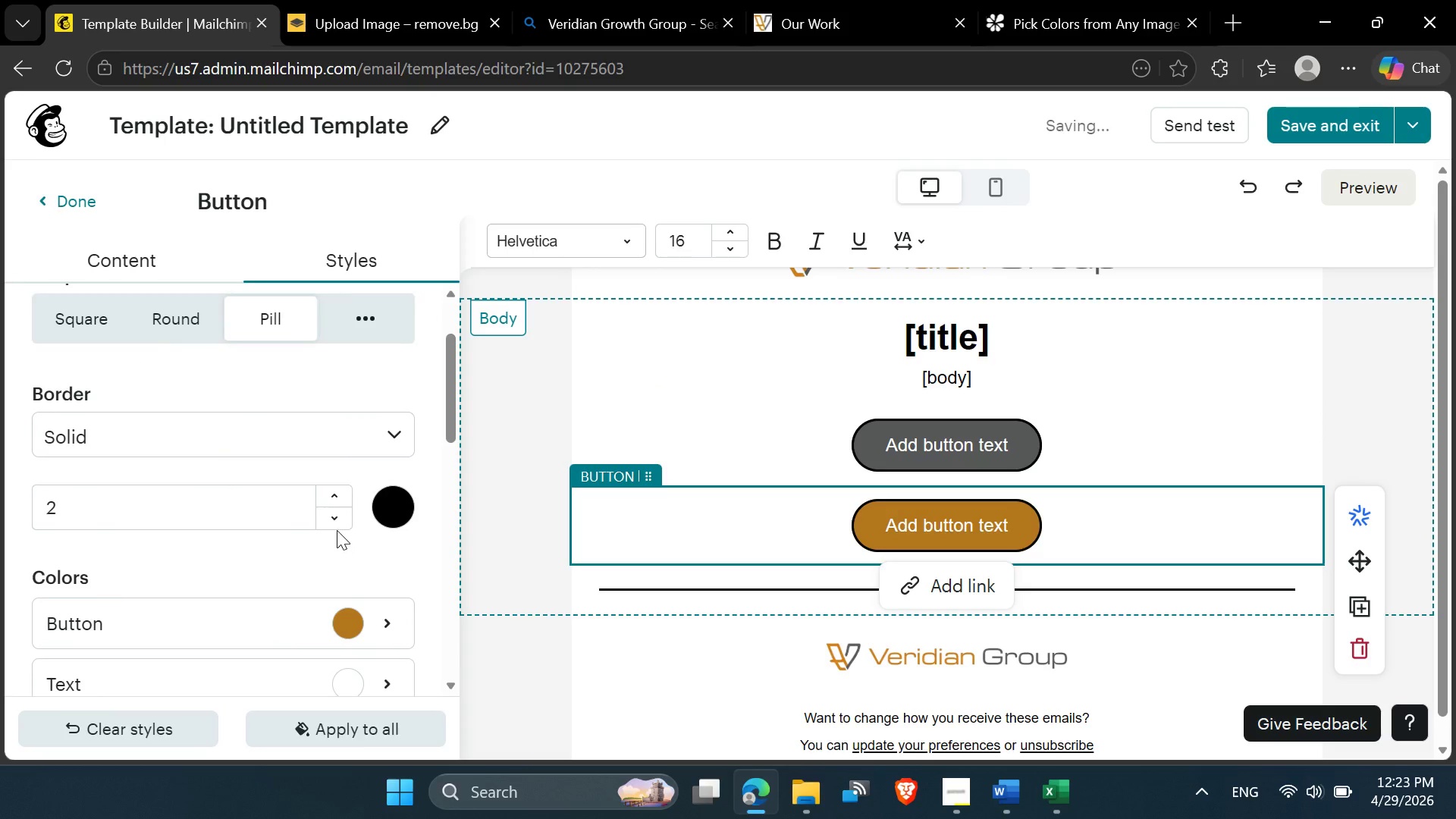 
left_click([335, 527])
 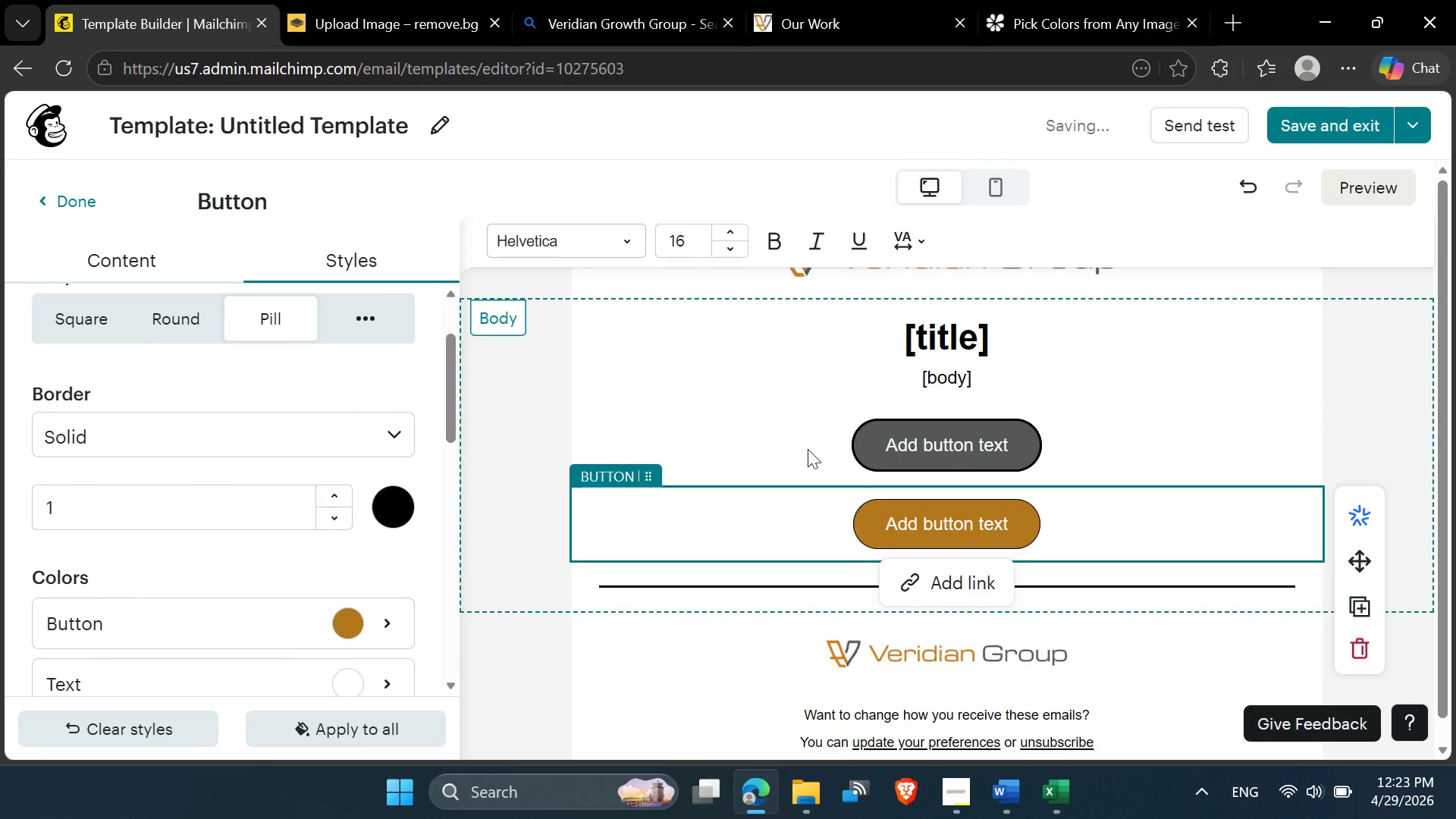 
mouse_move([931, 431])
 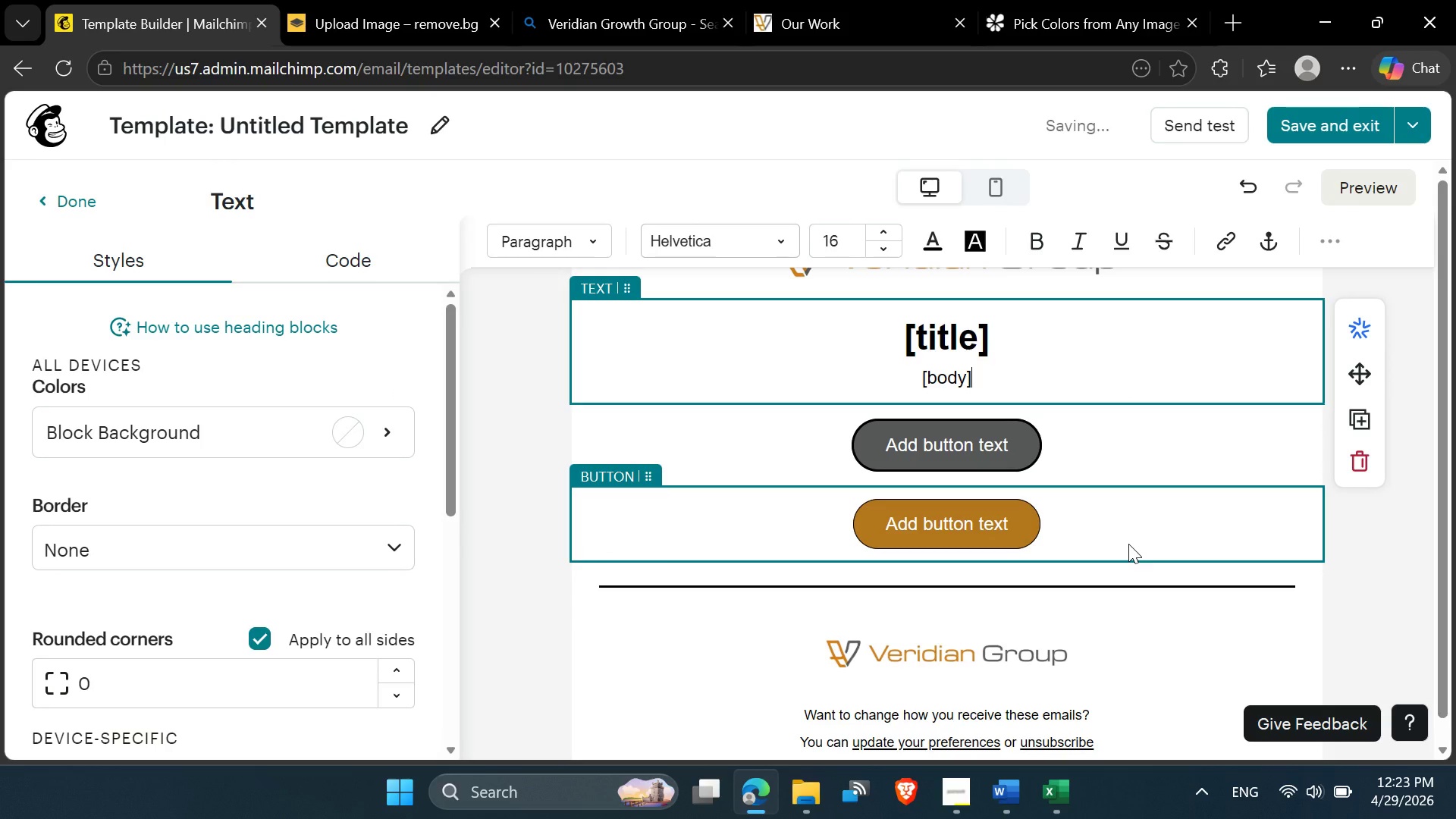 
wait(6.14)
 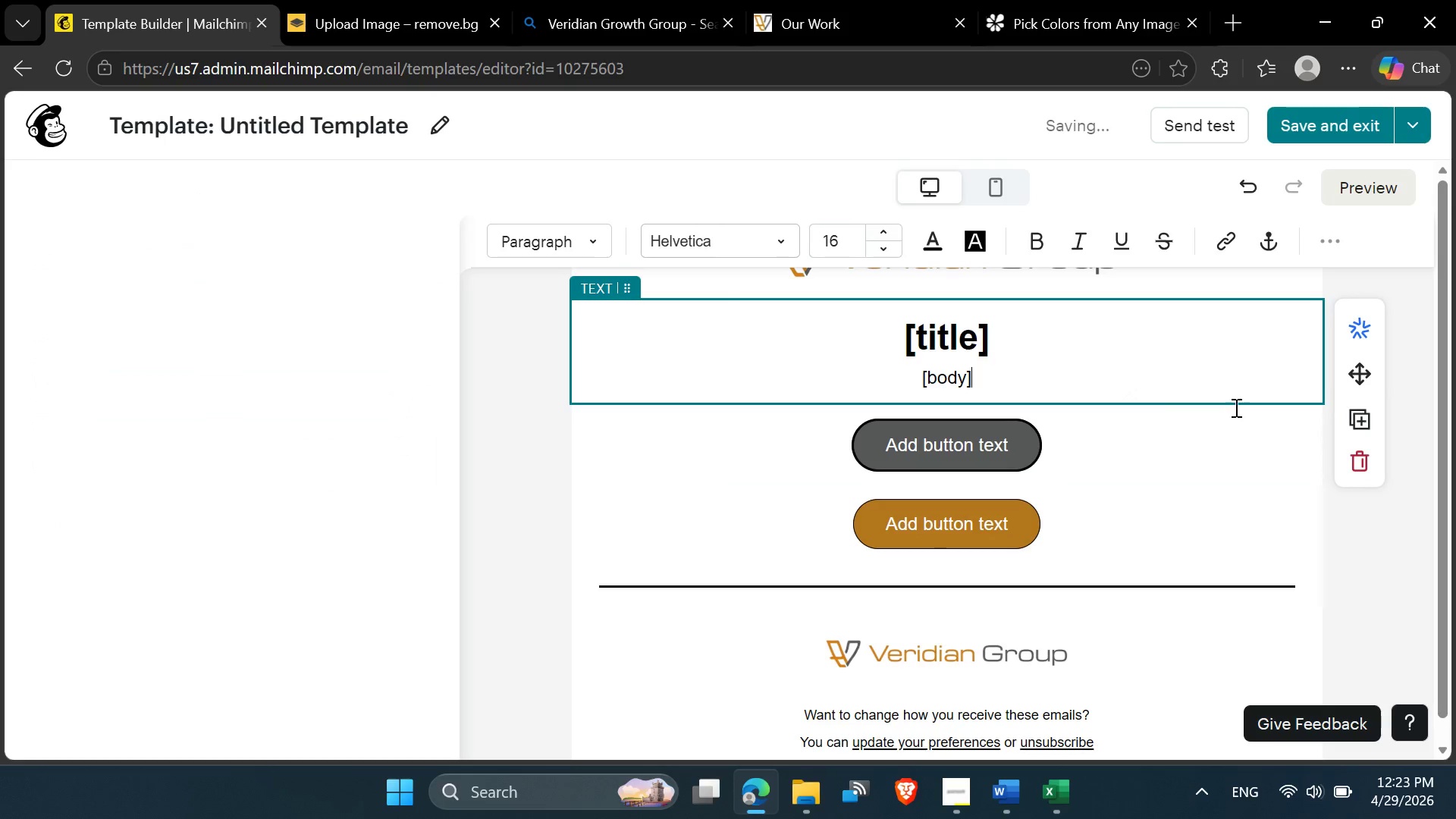 
scroll: coordinate [912, 330], scroll_direction: up, amount: 10.0
 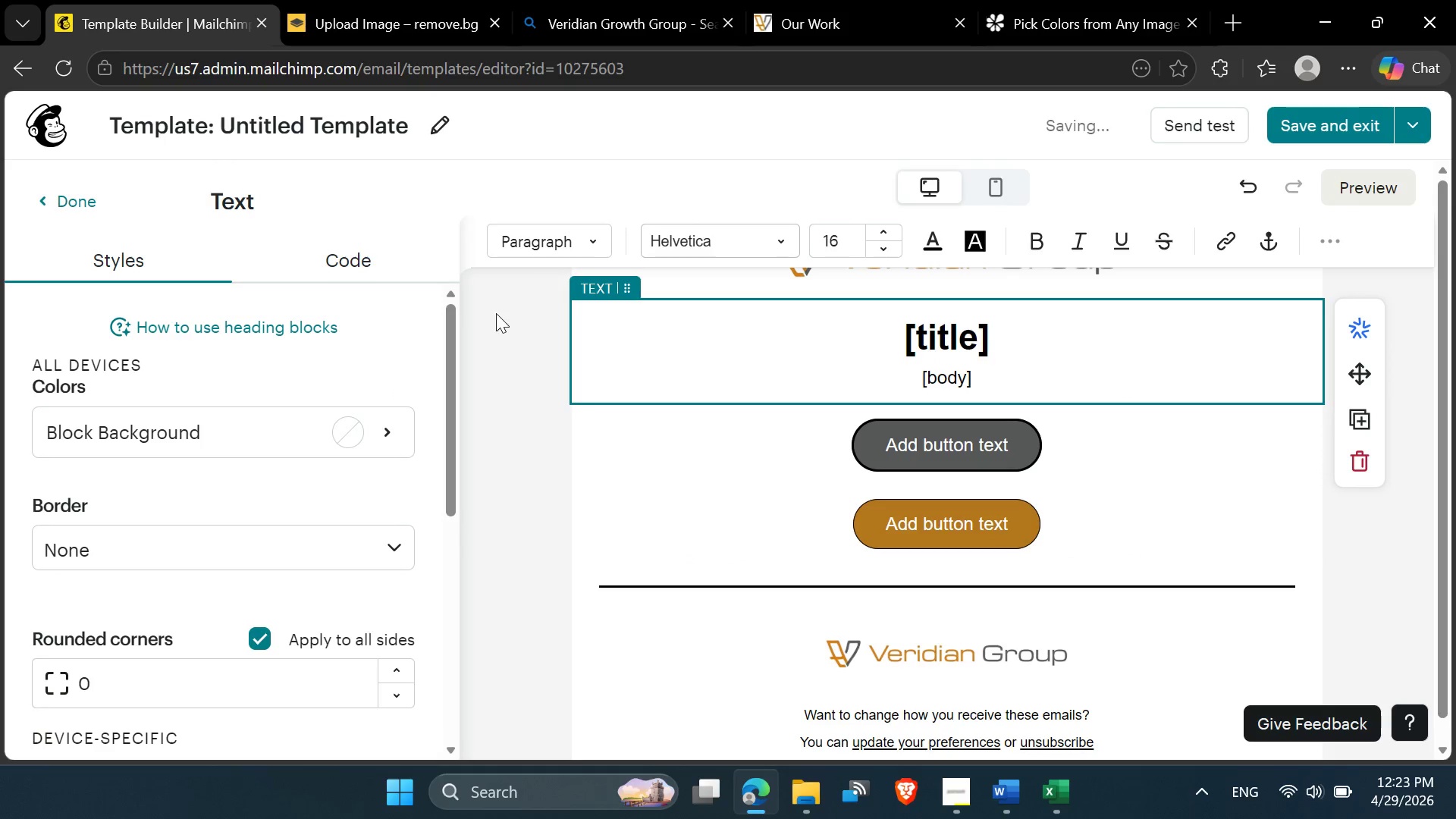 
left_click([496, 313])
 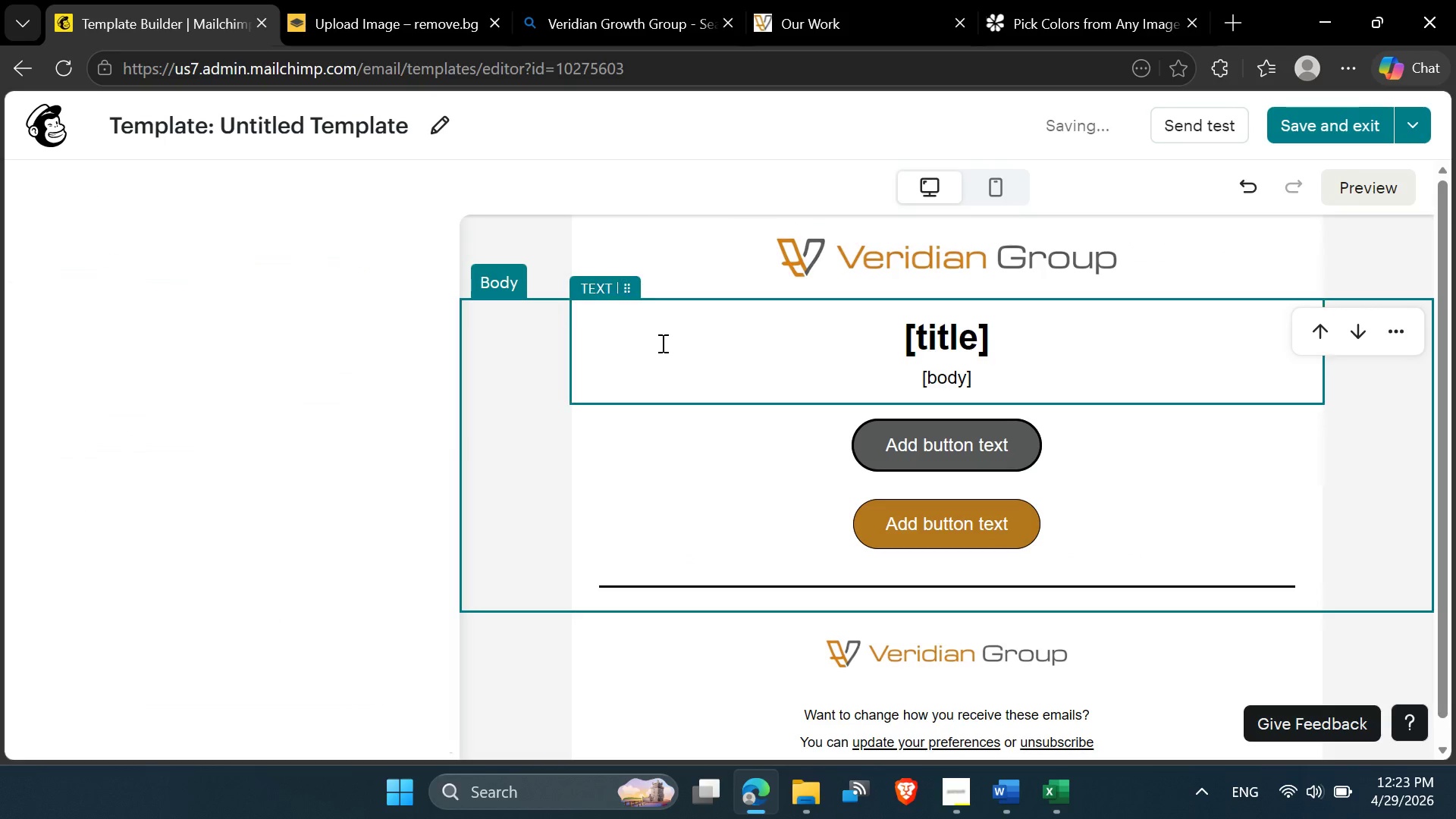 
scroll: coordinate [868, 316], scroll_direction: none, amount: 0.0
 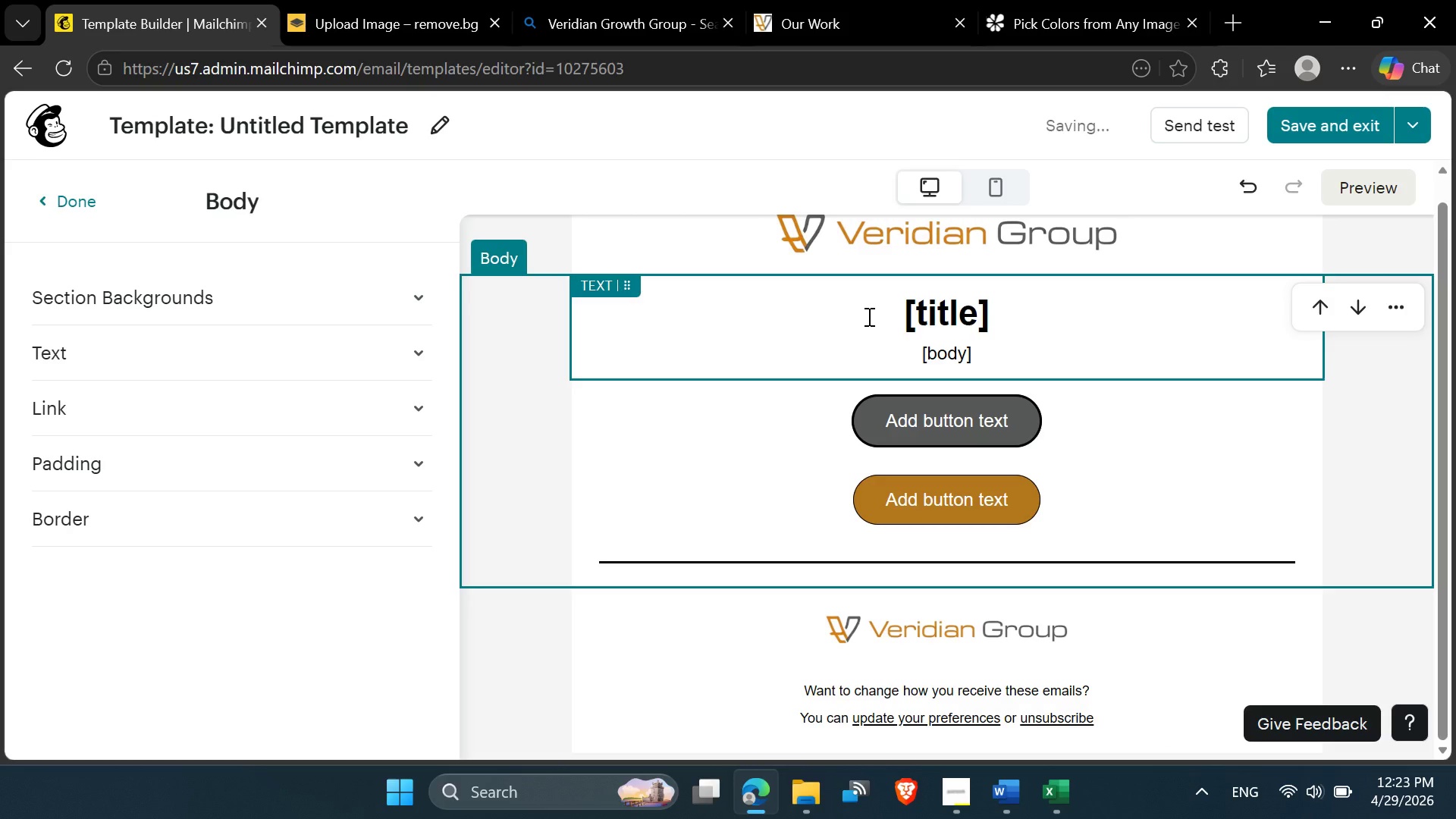 
scroll: coordinate [868, 316], scroll_direction: up, amount: 1.0
 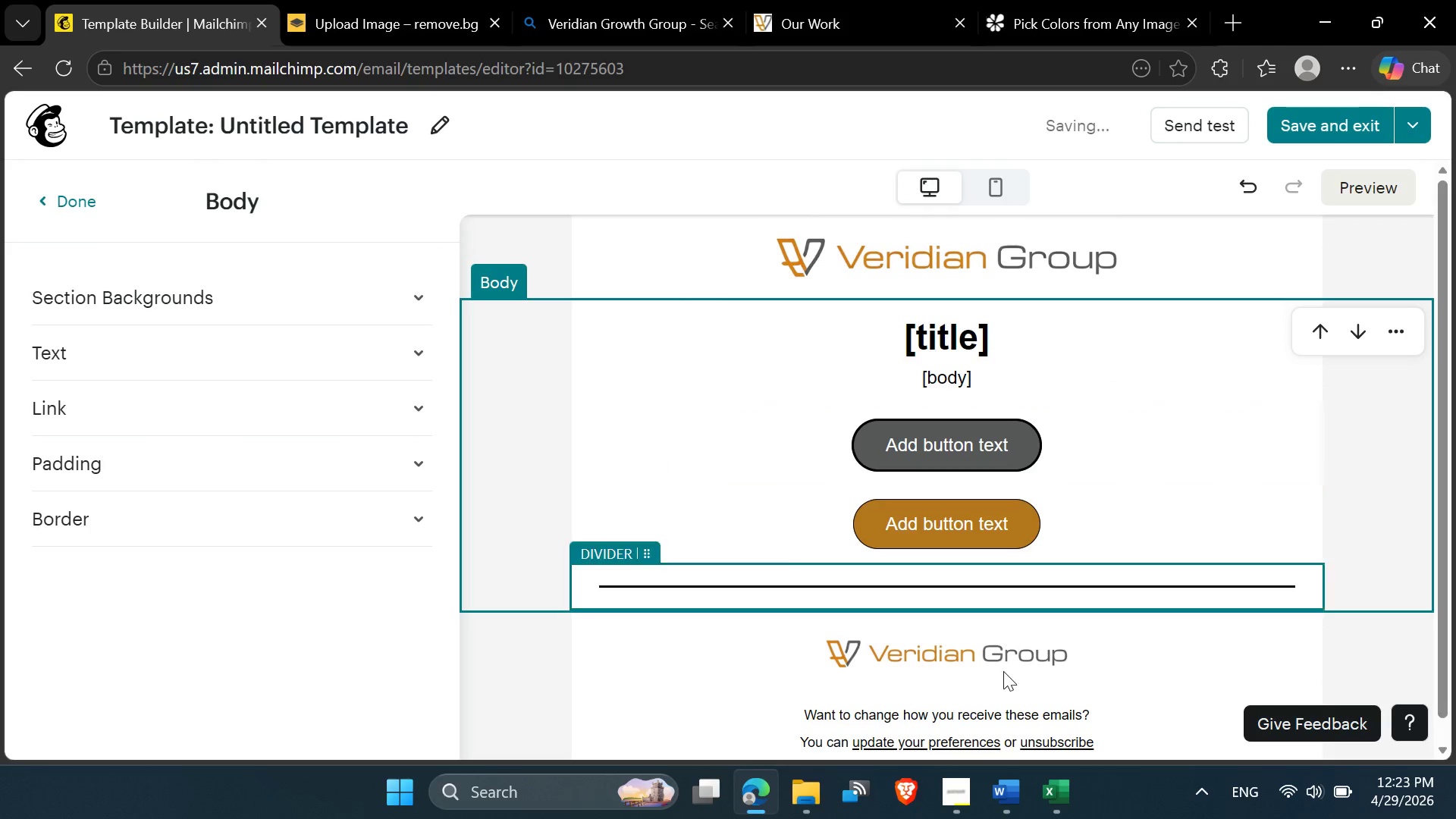 
scroll: coordinate [955, 670], scroll_direction: down, amount: 1.0
 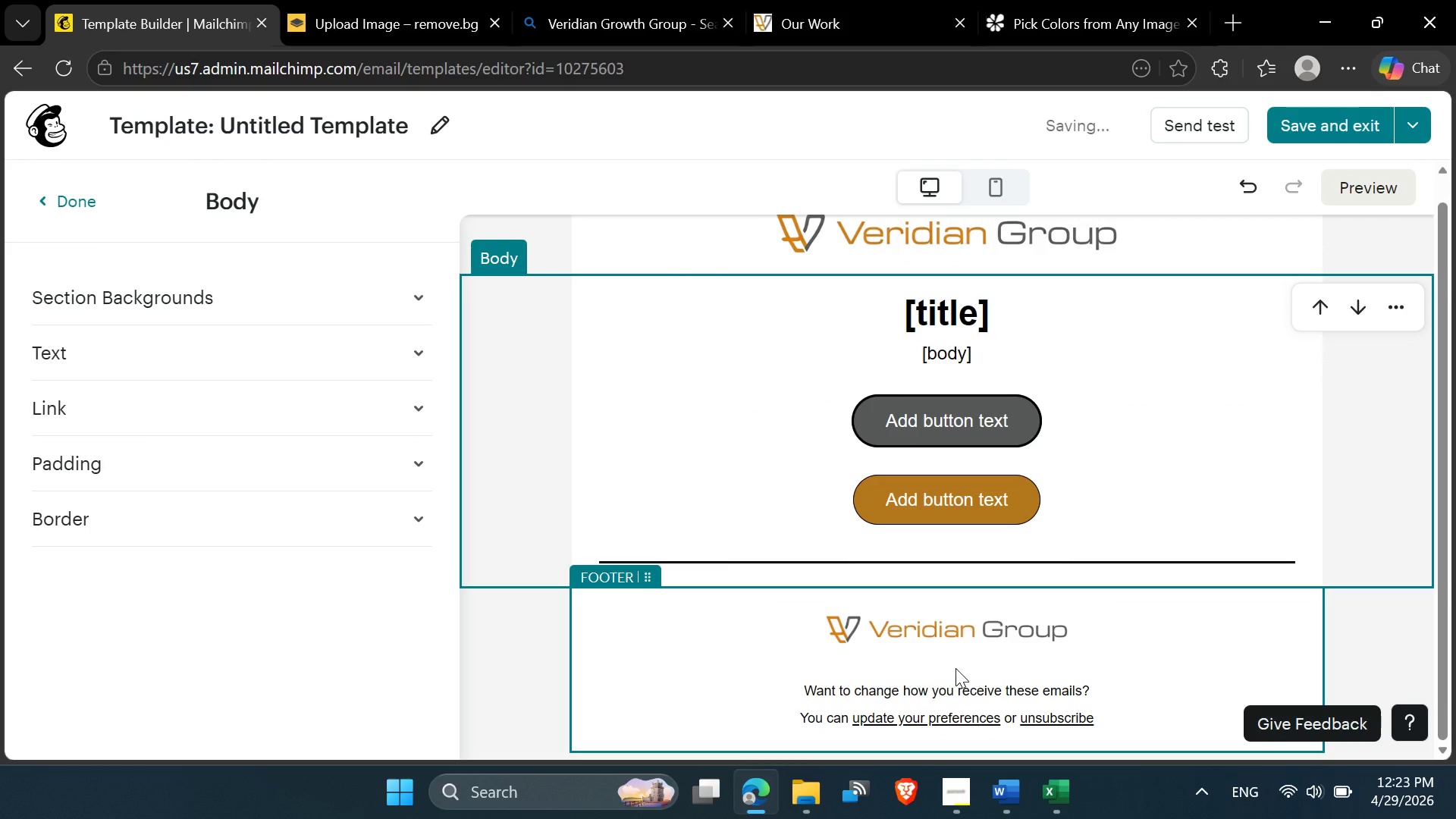 
left_click([956, 668])
 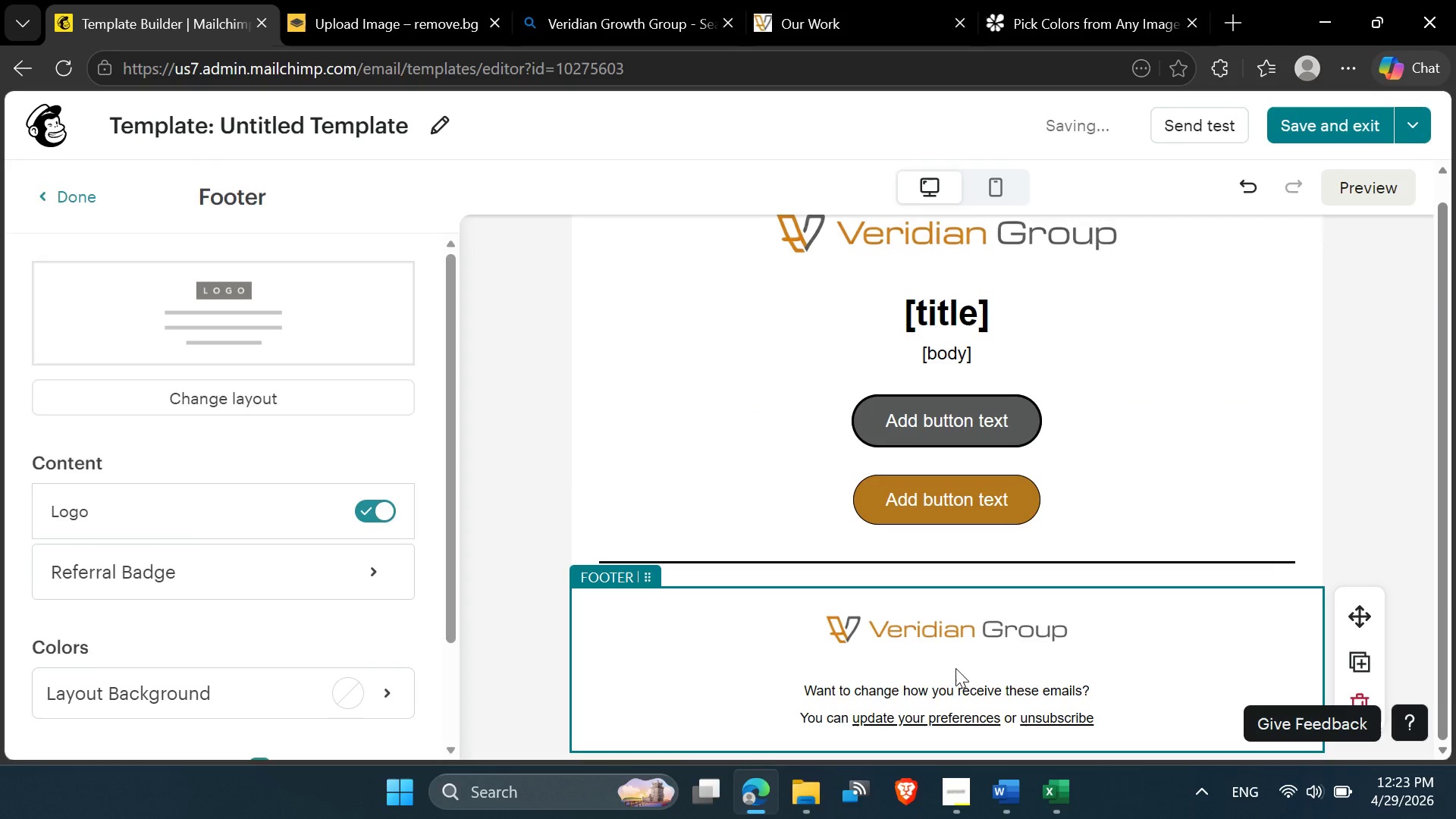 
mouse_move([960, 629])
 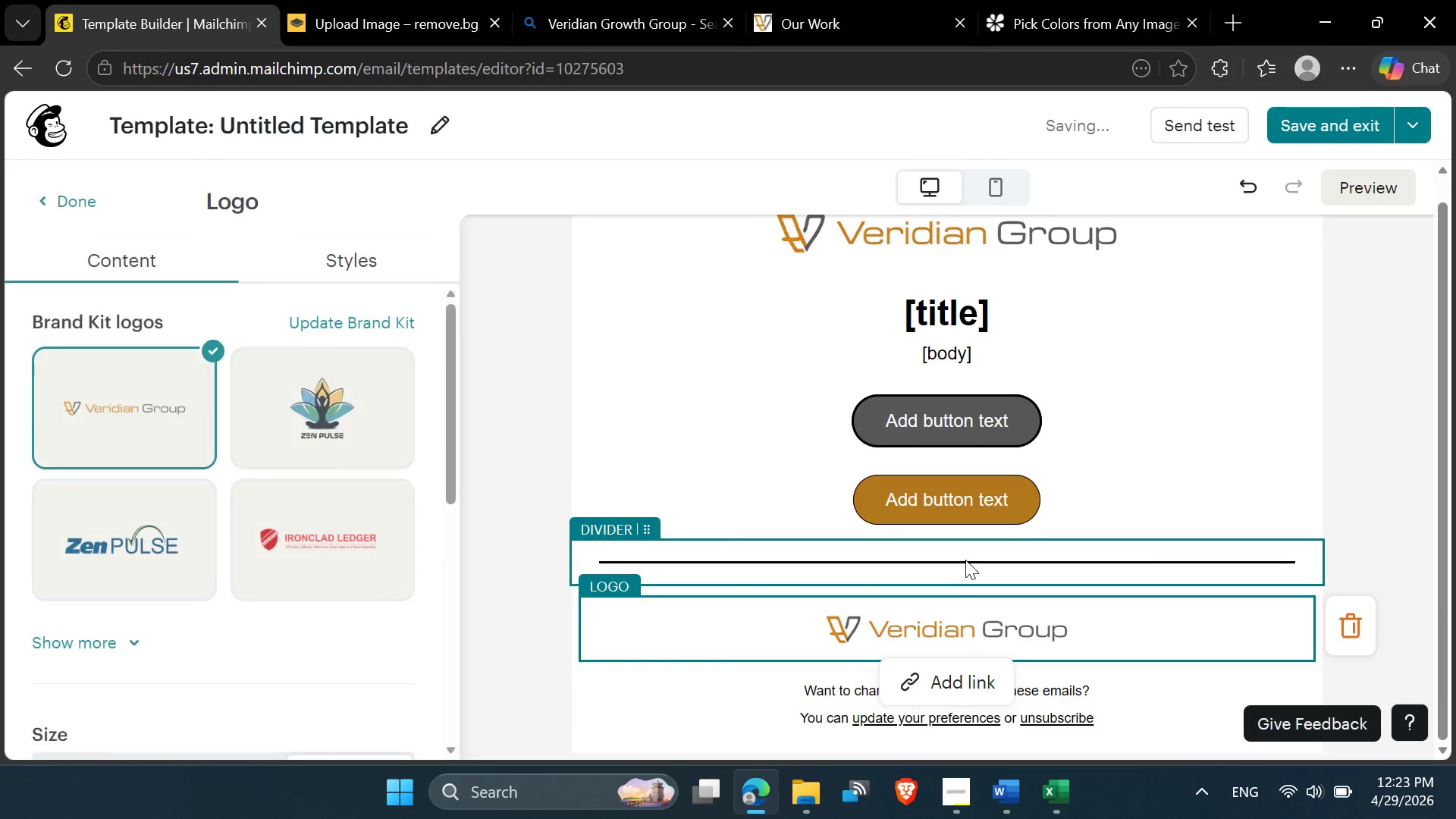 
left_click([965, 560])
 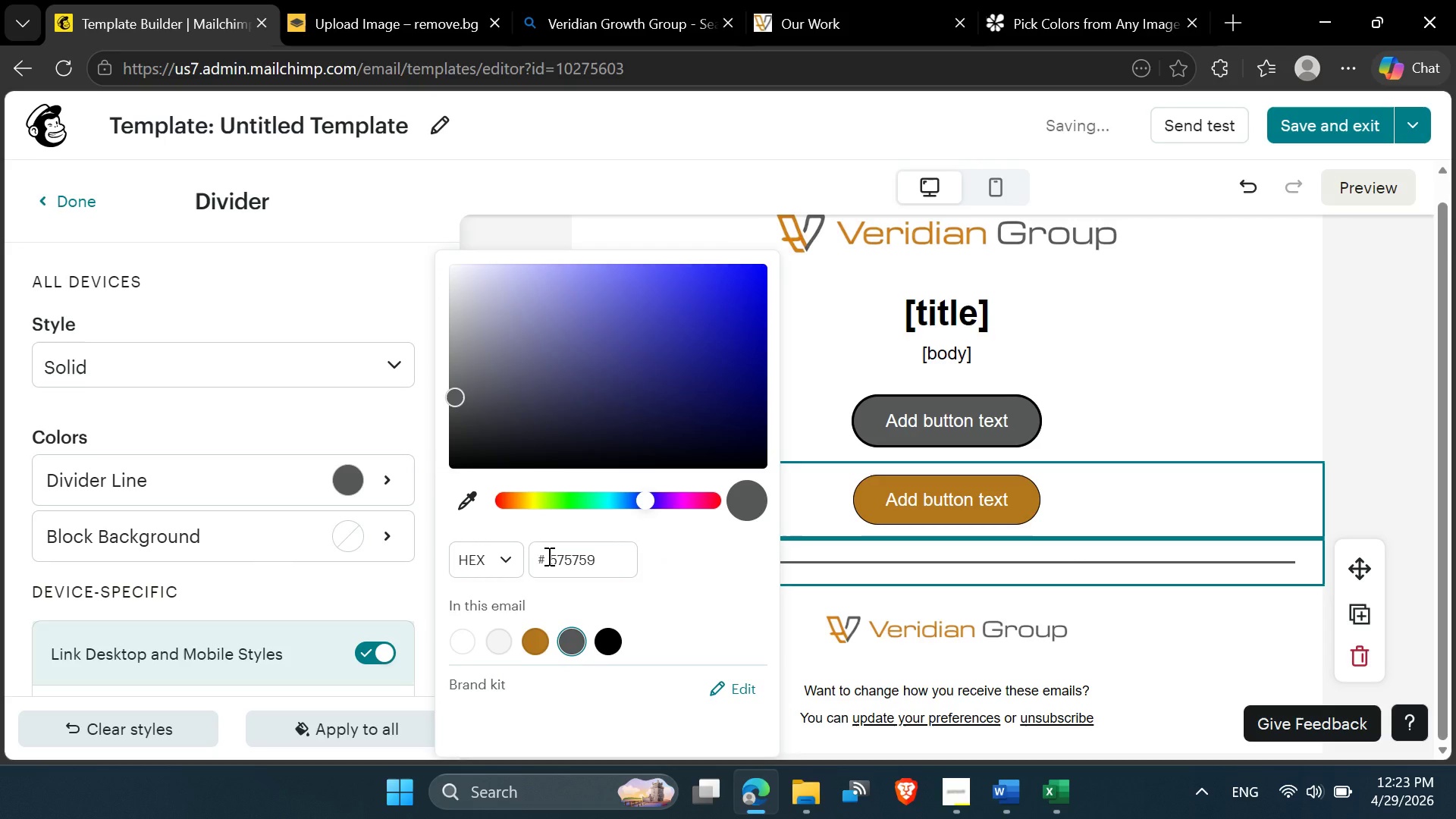 
wait(11.36)
 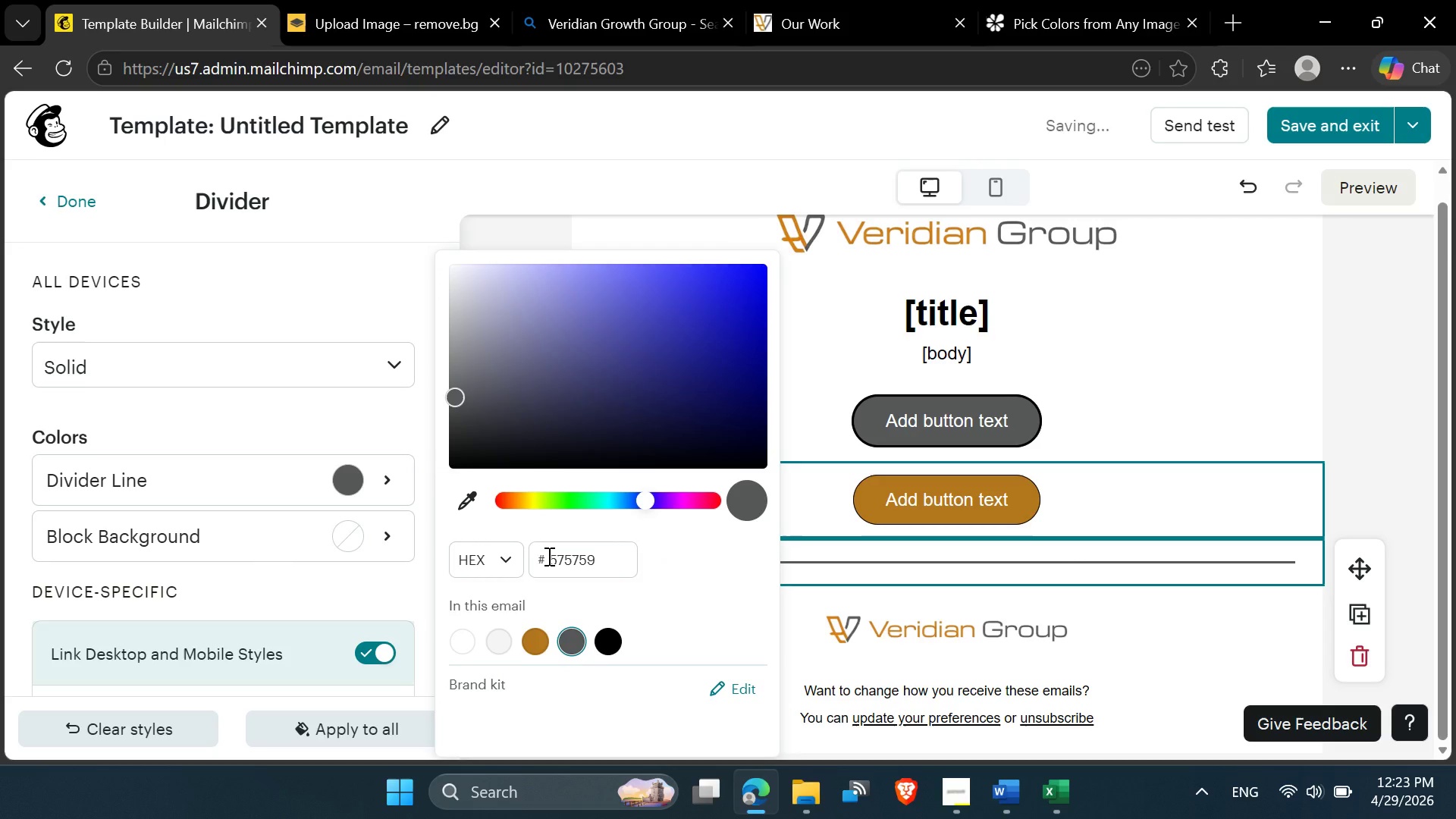 
scroll: coordinate [914, 529], scroll_direction: up, amount: 9.0
 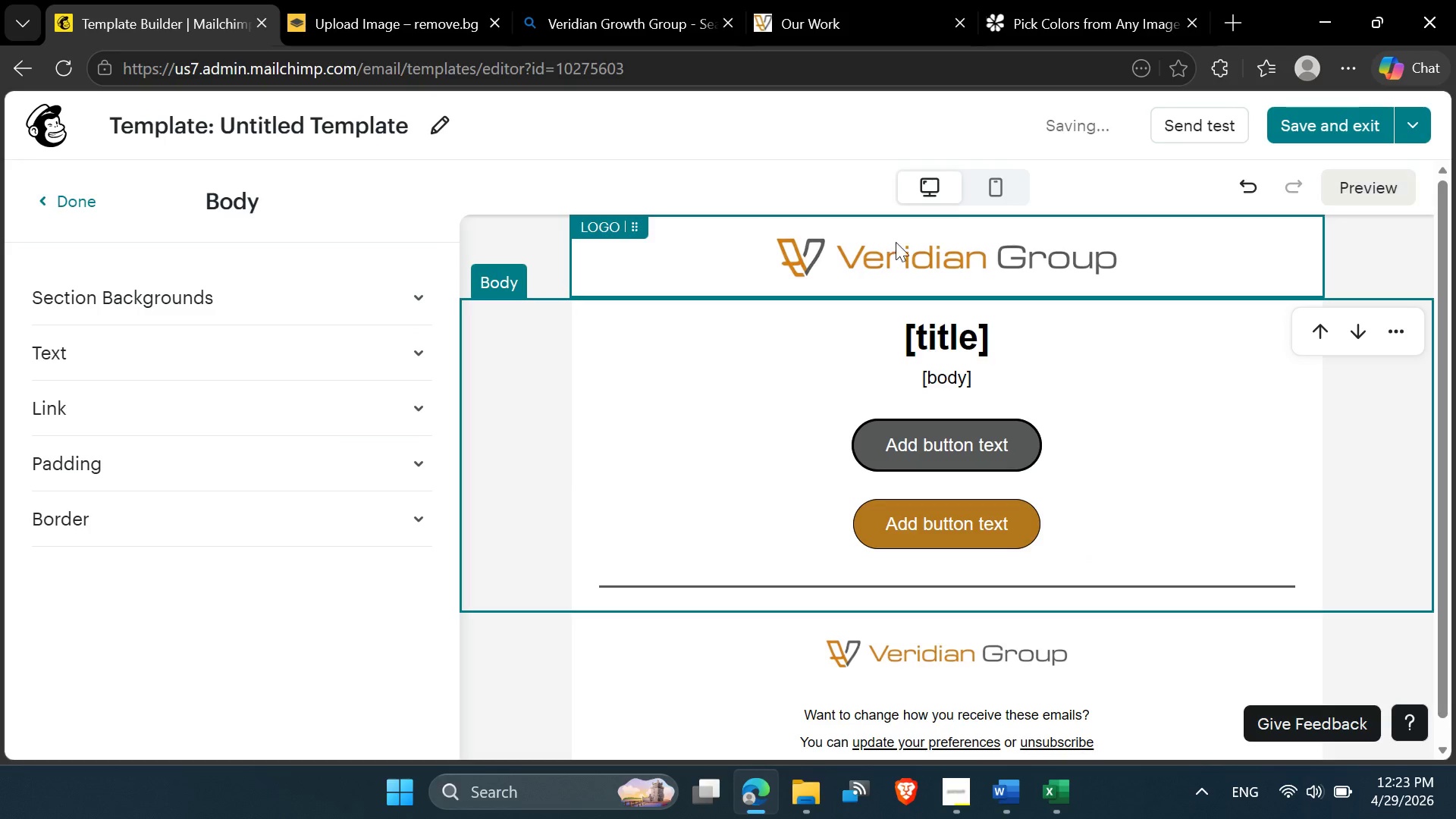 
left_click([993, 180])
 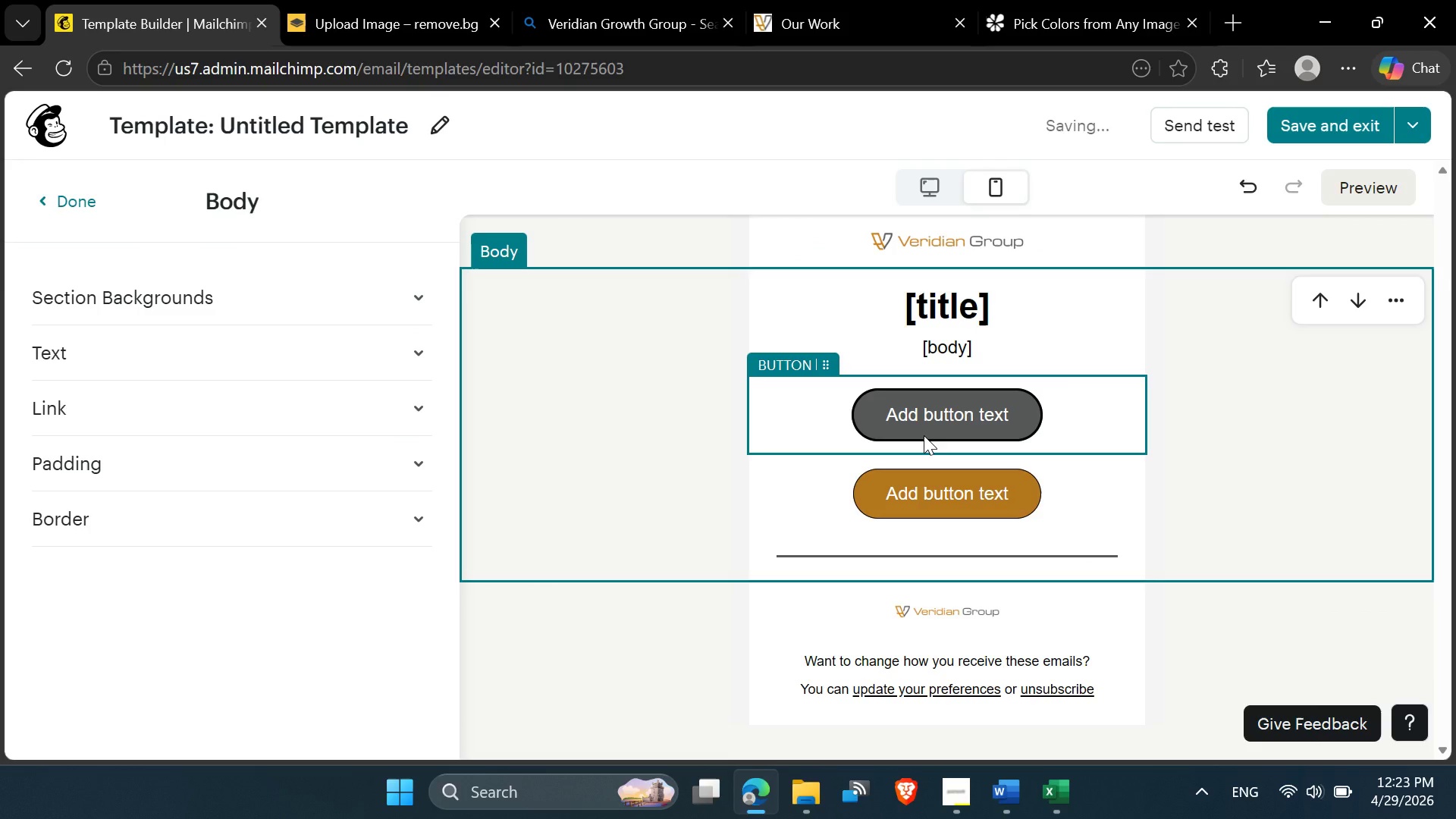 
scroll: coordinate [922, 441], scroll_direction: down, amount: 1.0
 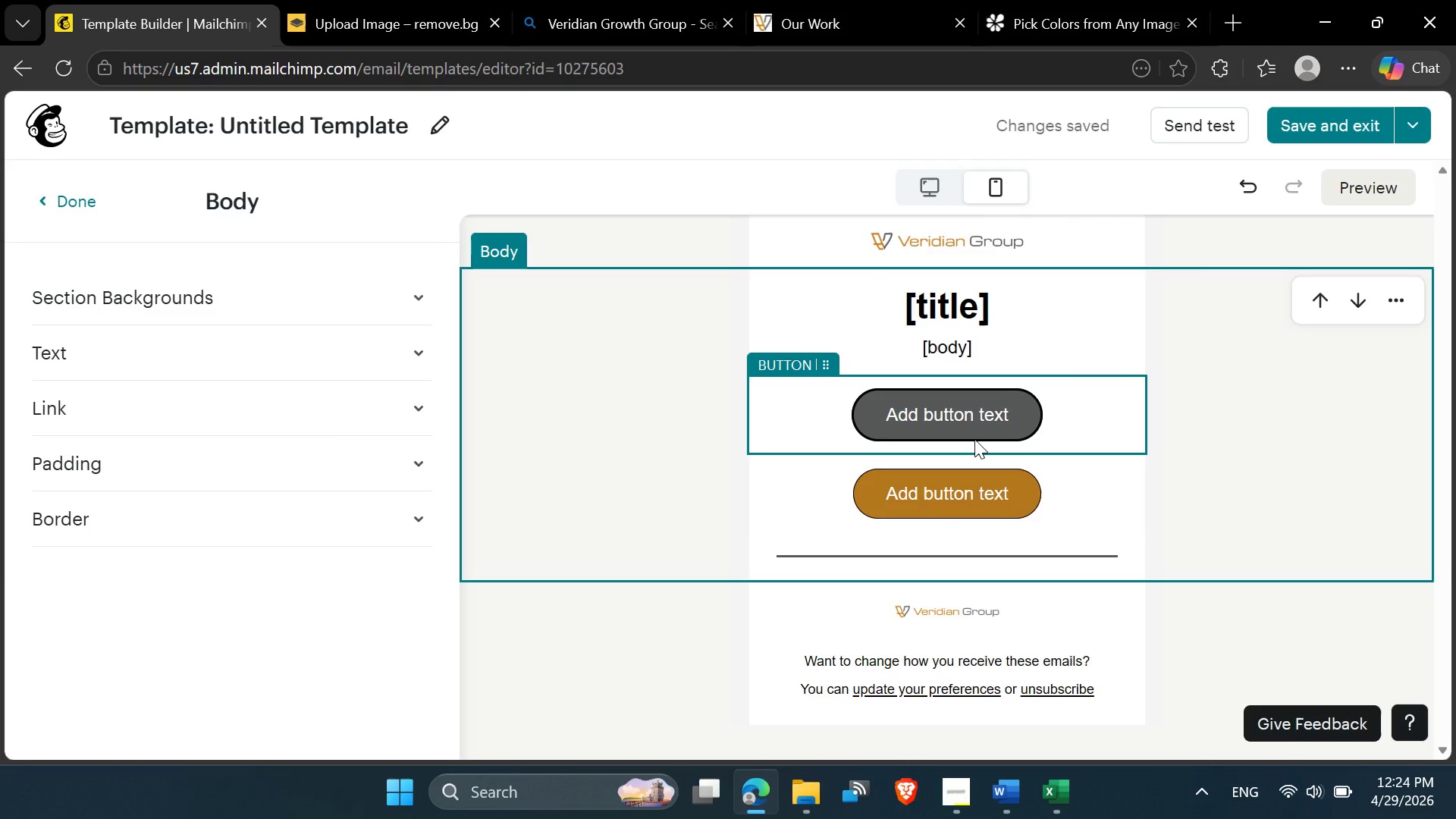 
wait(11.38)
 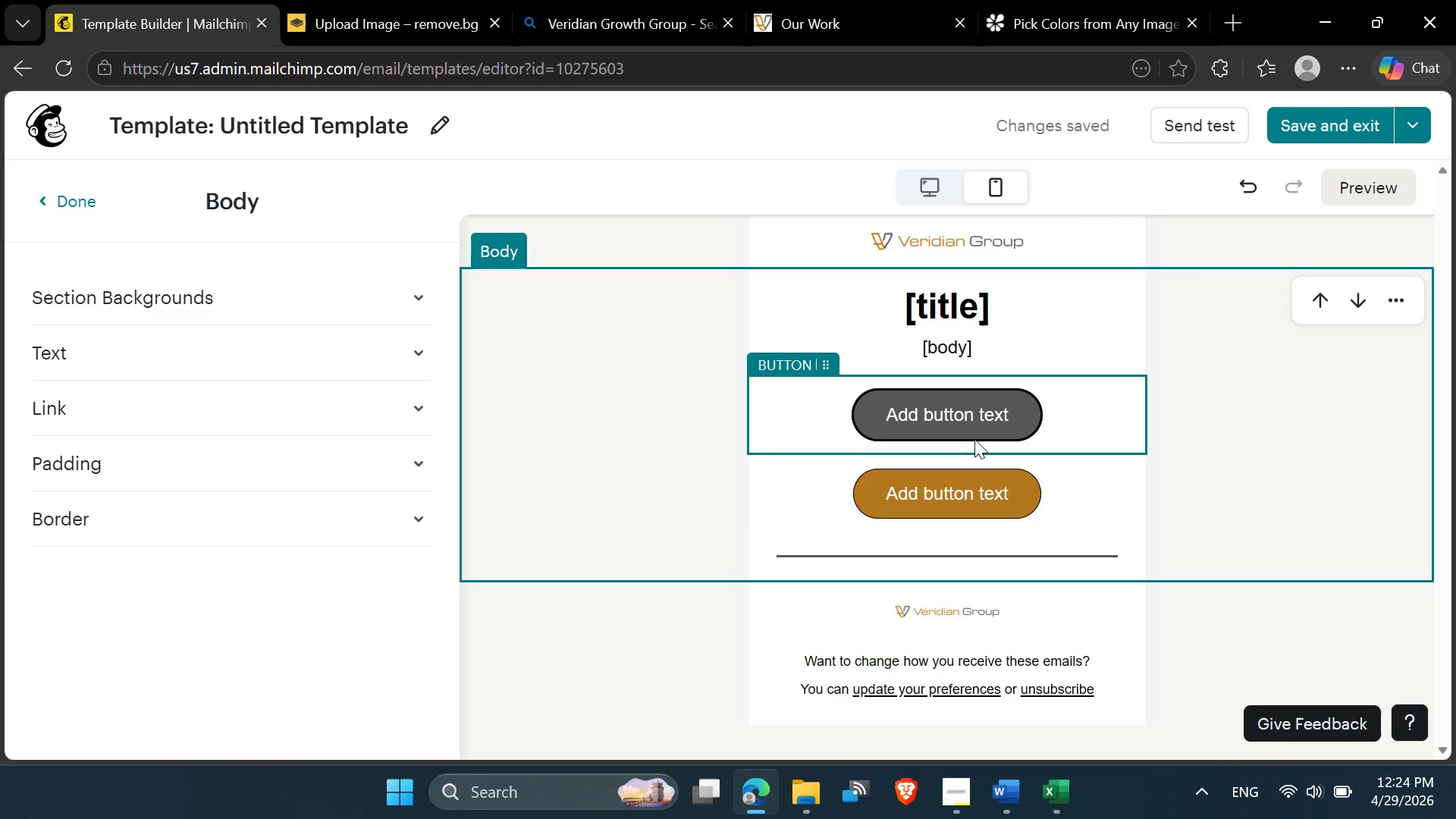 
scroll: coordinate [1036, 590], scroll_direction: up, amount: 3.0
 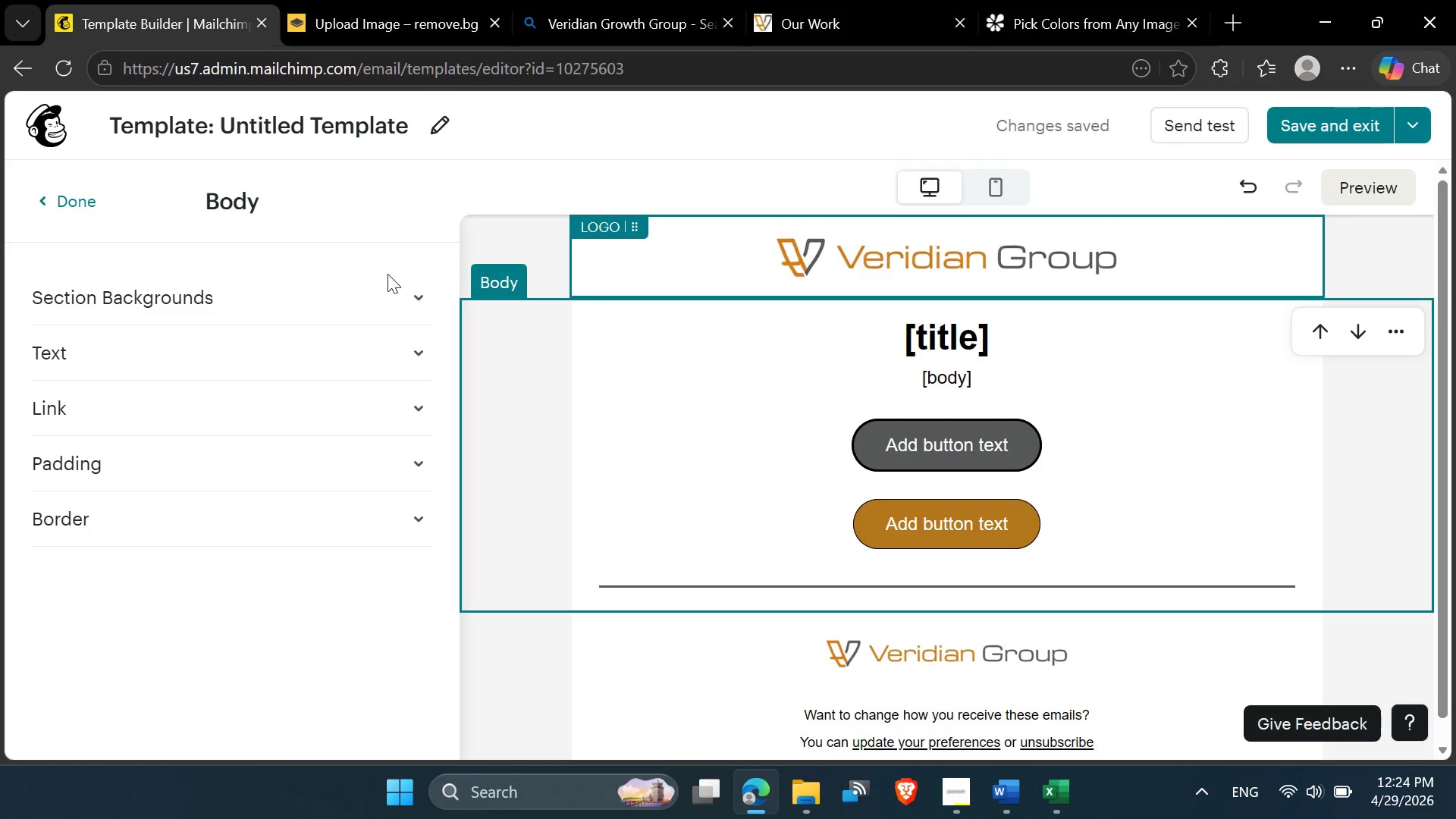 
left_click([448, 139])
 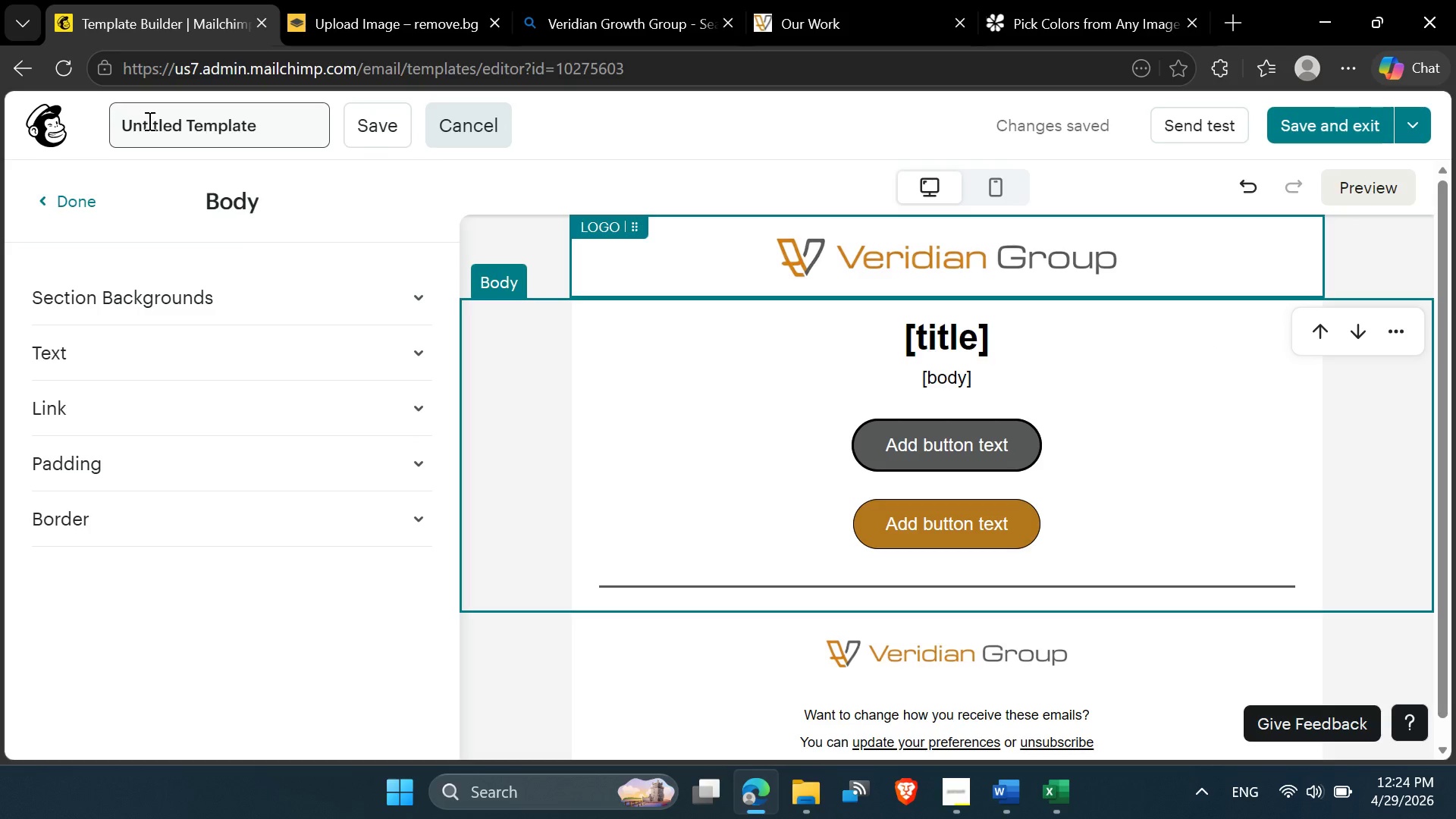 
double_click([148, 121])
 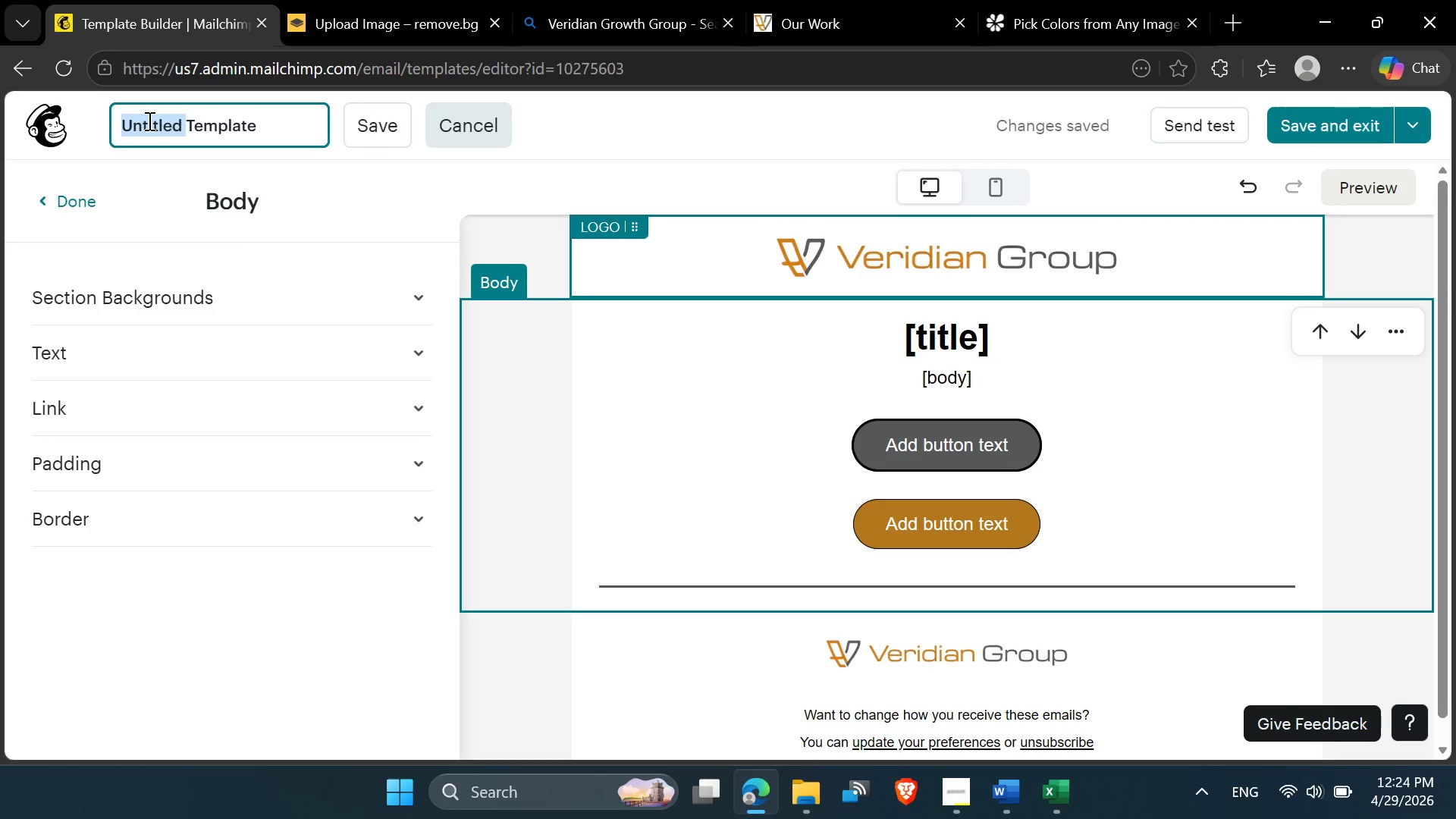 
key(Meta+V)
 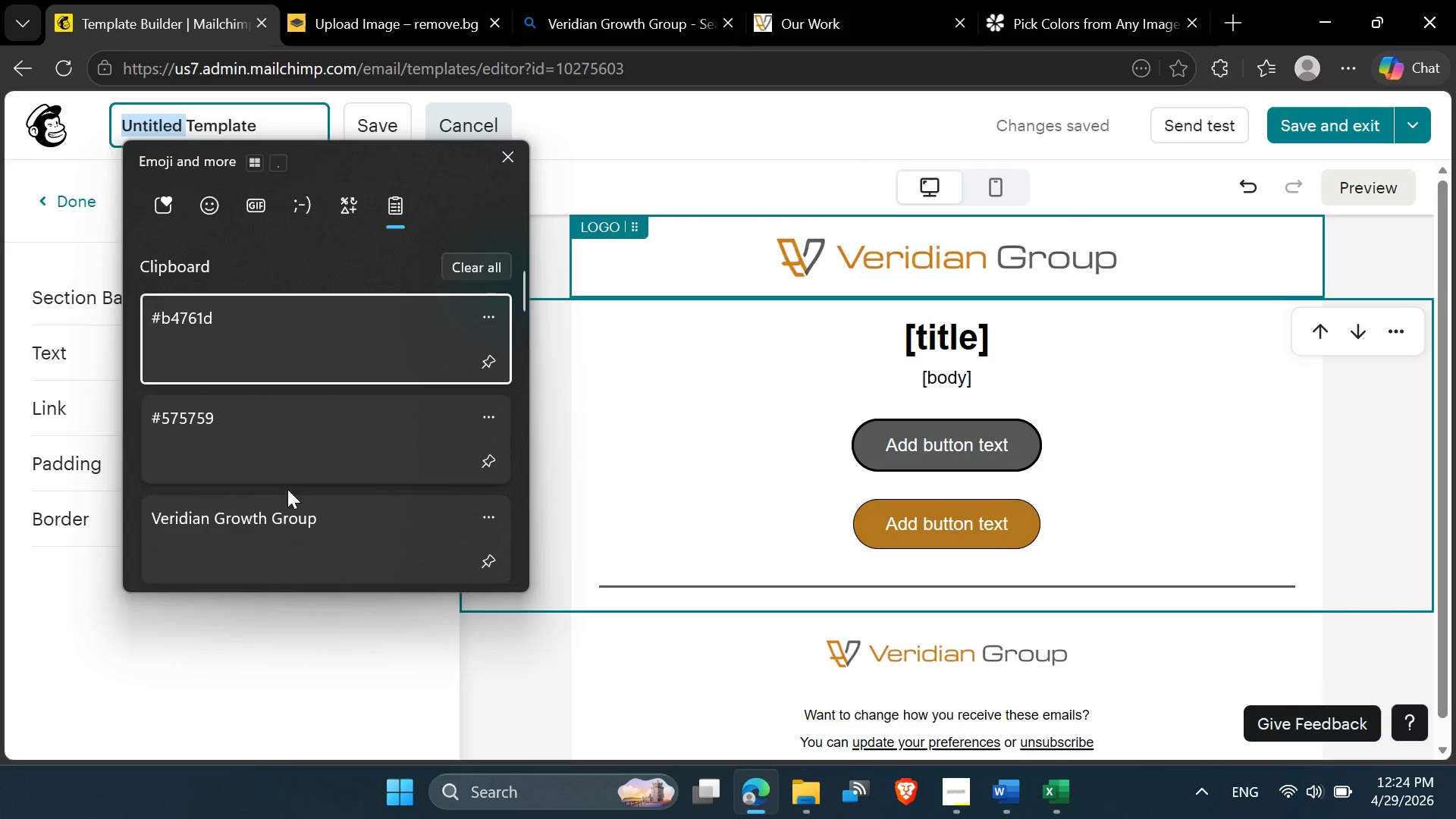 
left_click([276, 535])
 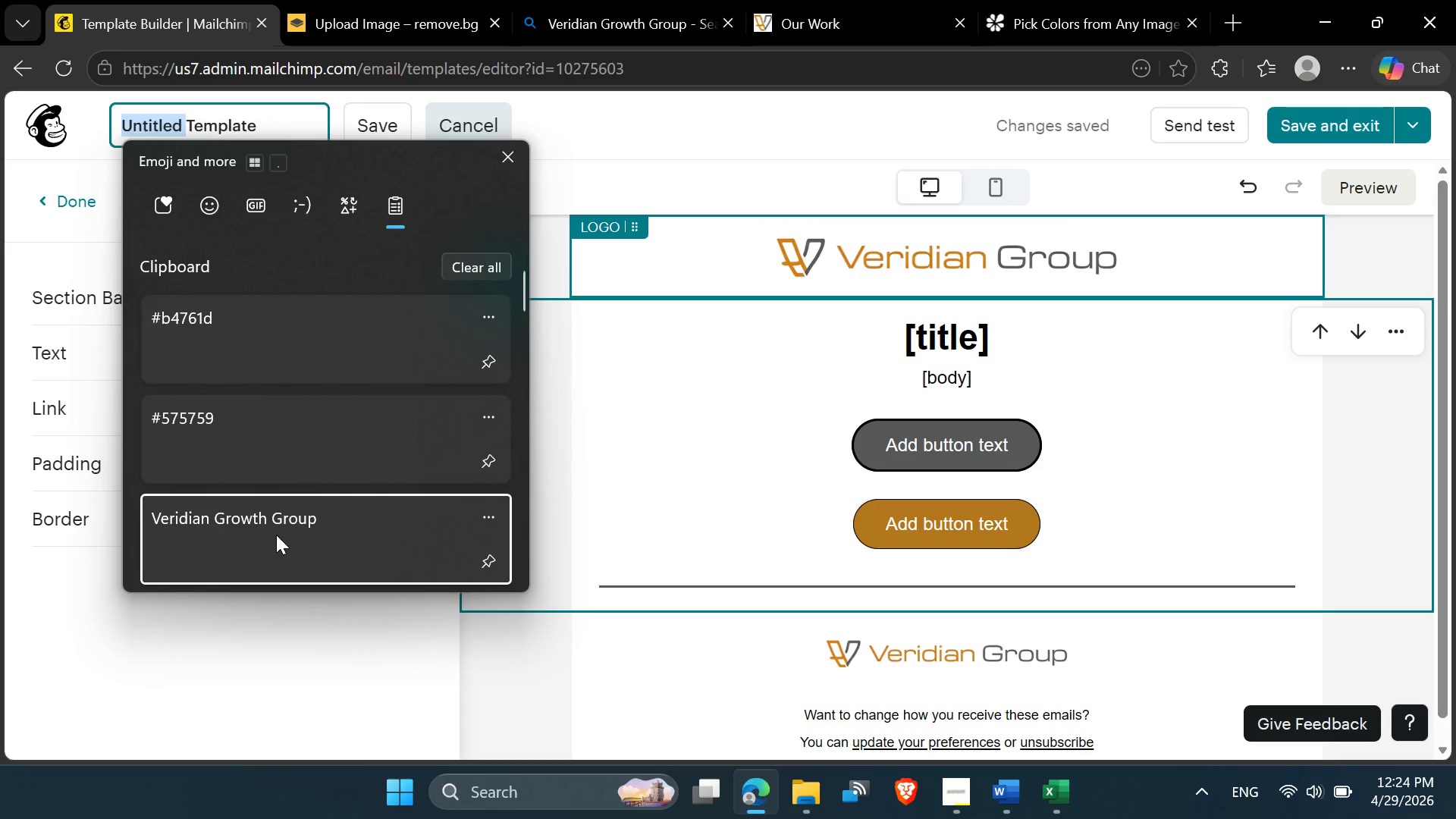 
key(Control+ControlLeft)
 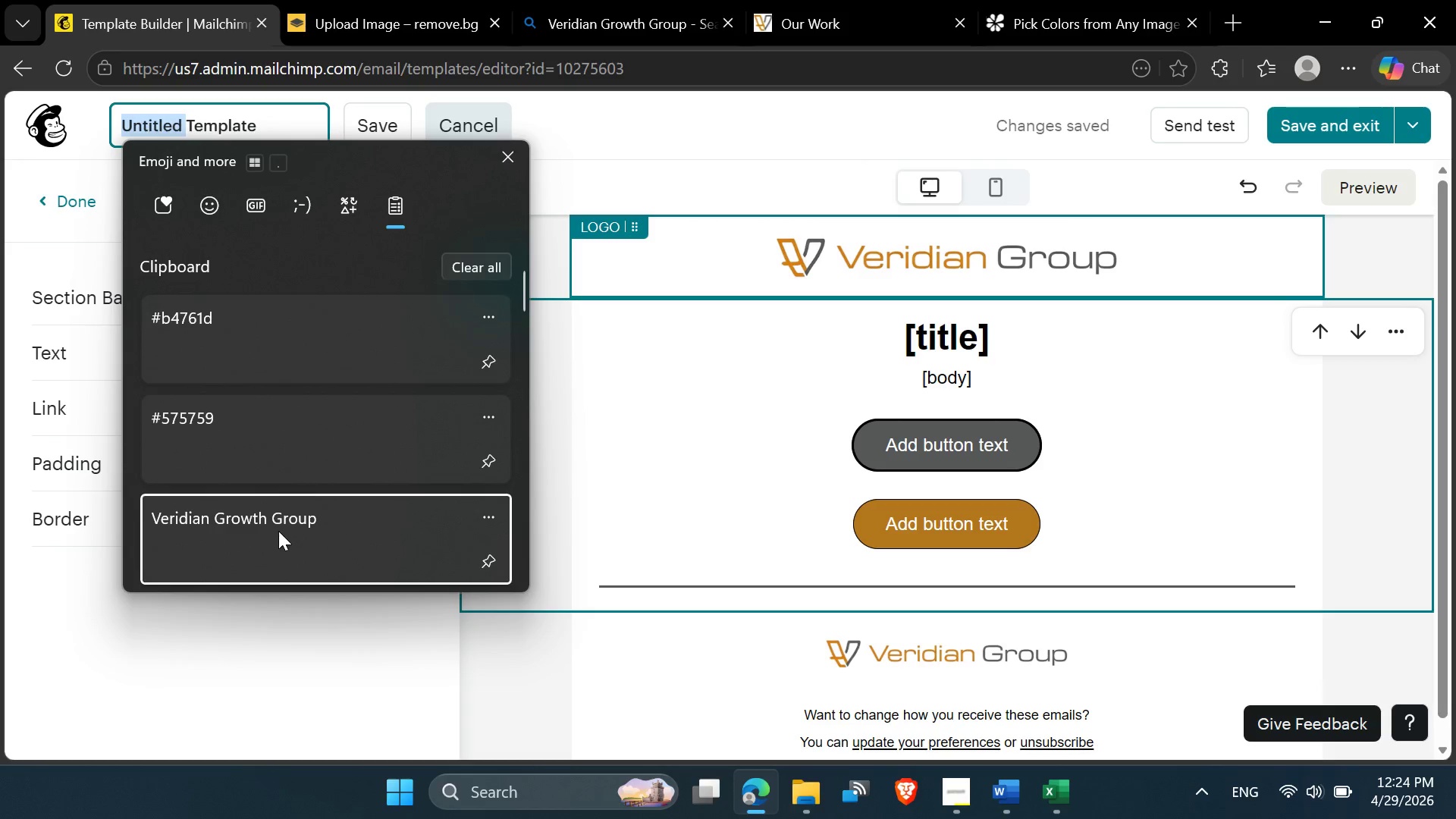 
hold_key(key=V, duration=6.95)
 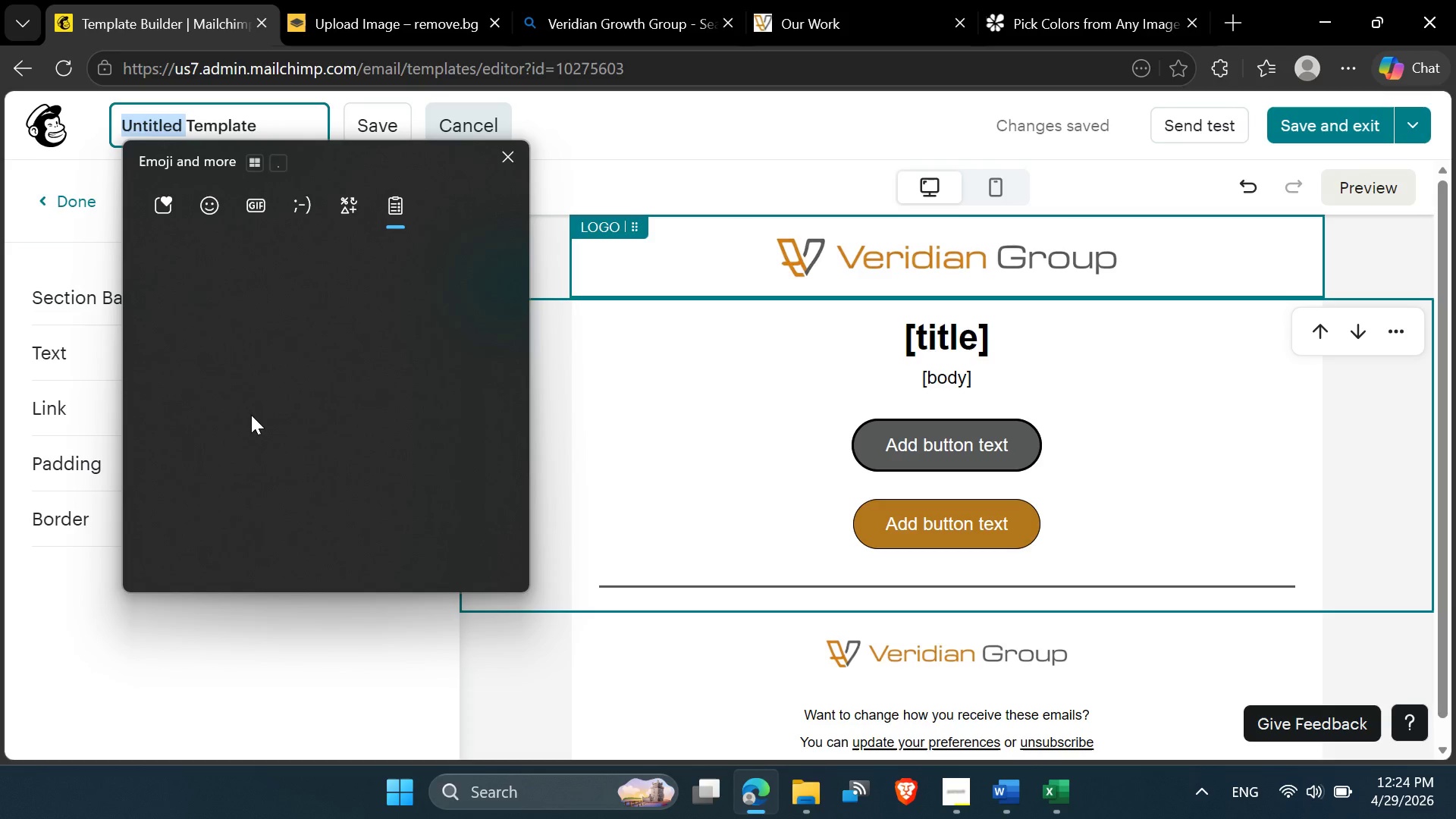 
double_click([165, 127])
 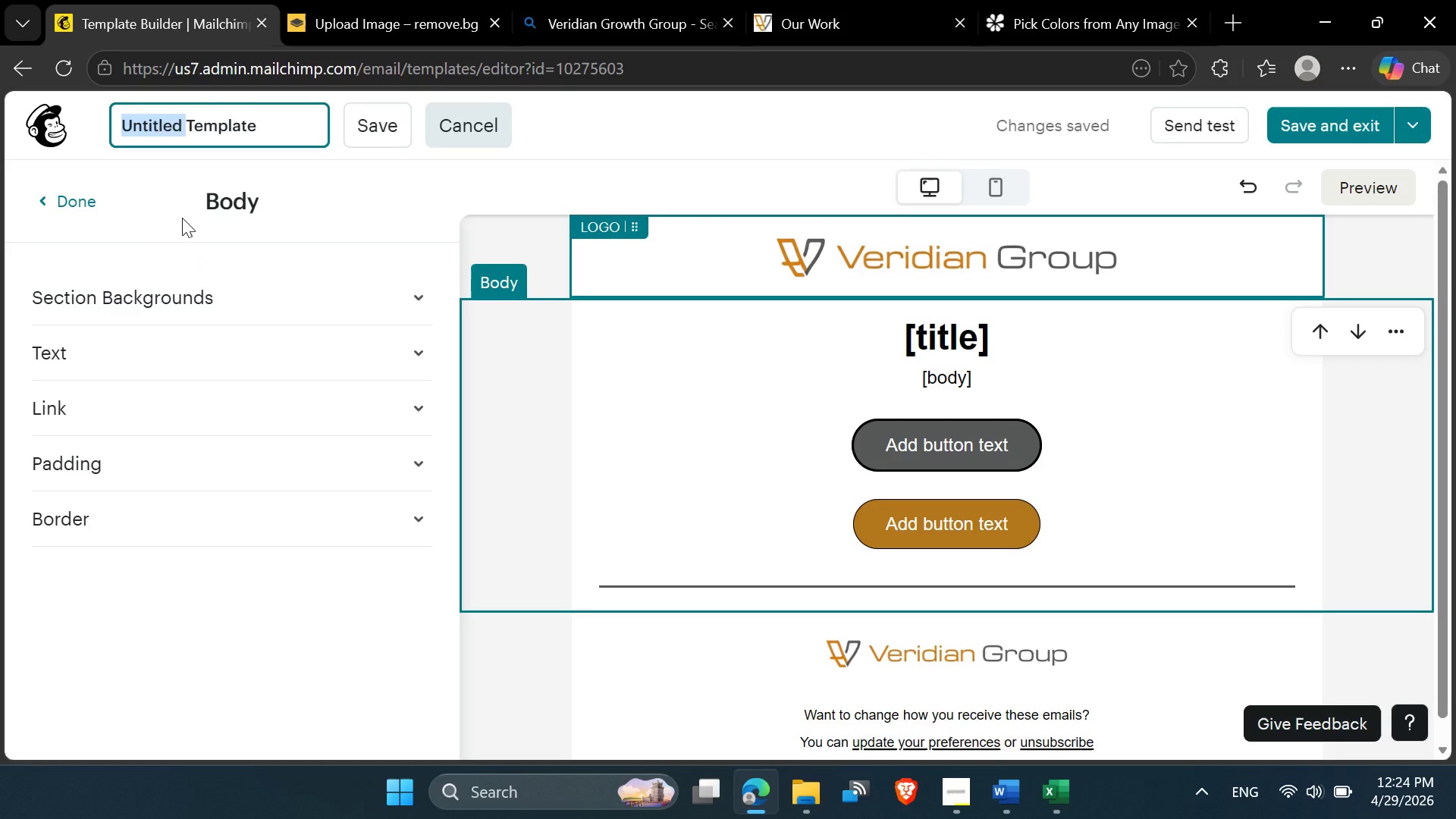 
hold_key(key=MetaLeft, duration=0.61)
 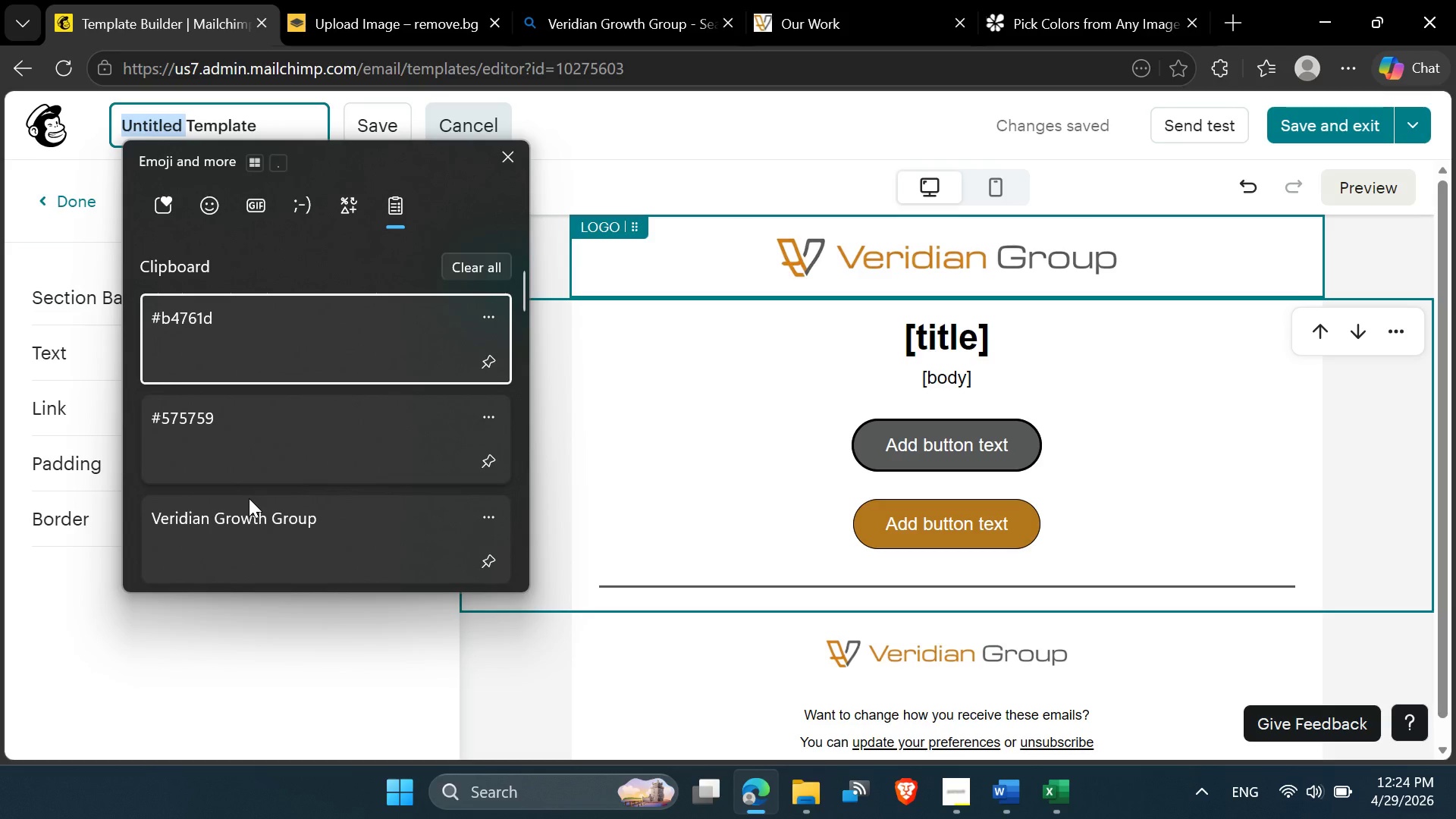 
left_click([246, 522])
 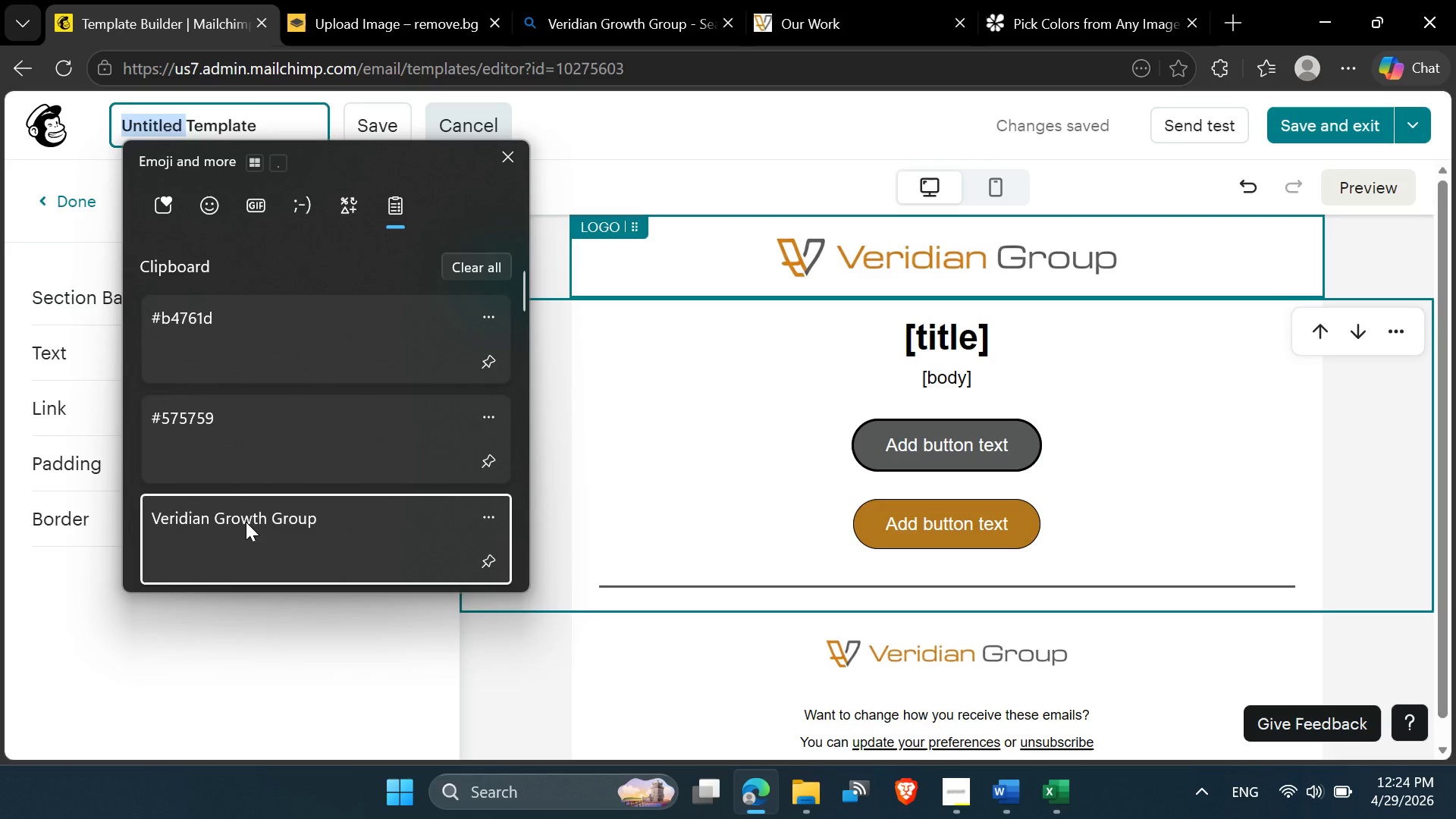 
key(Control+ControlLeft)
 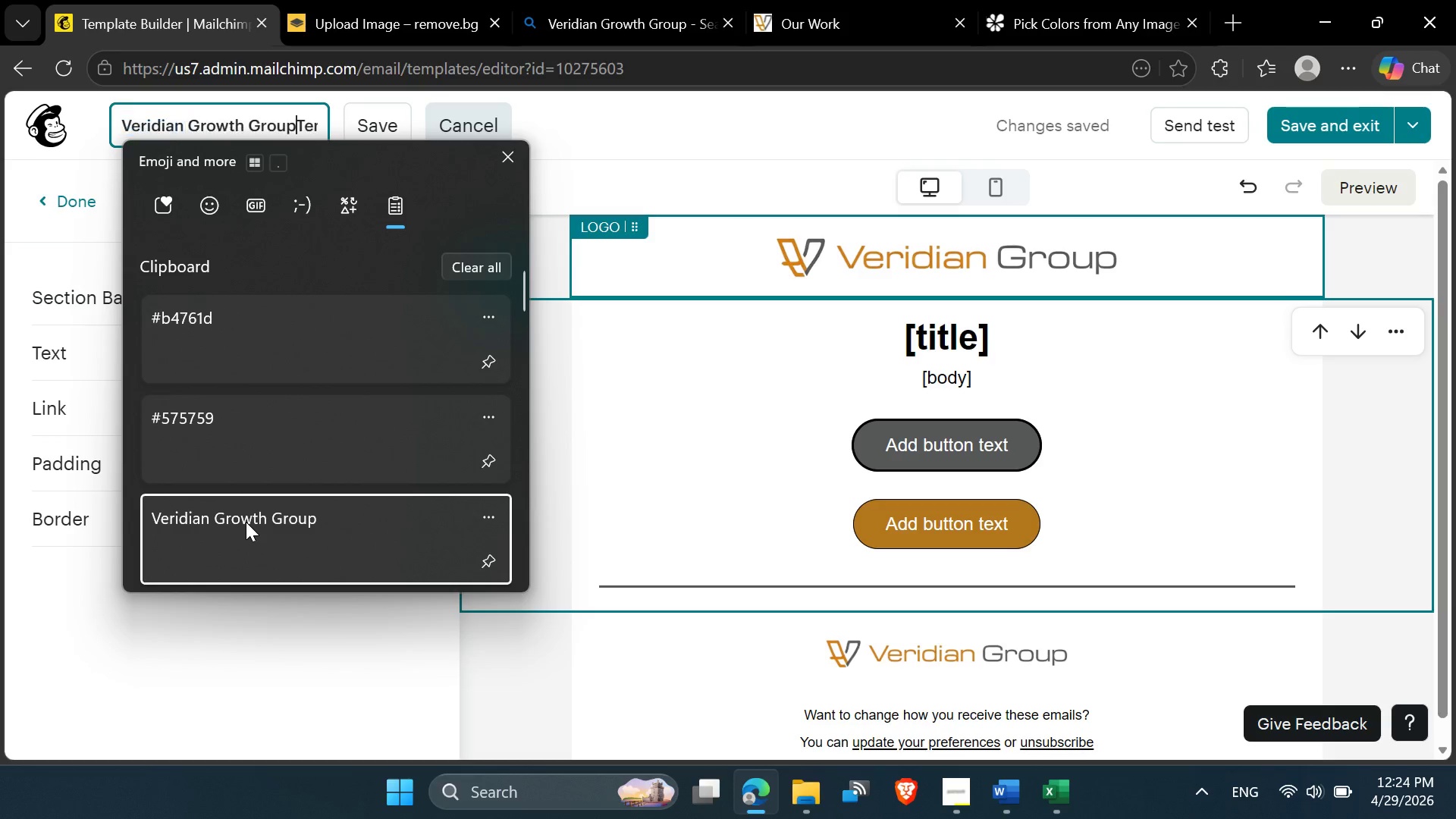 
key(Space)
 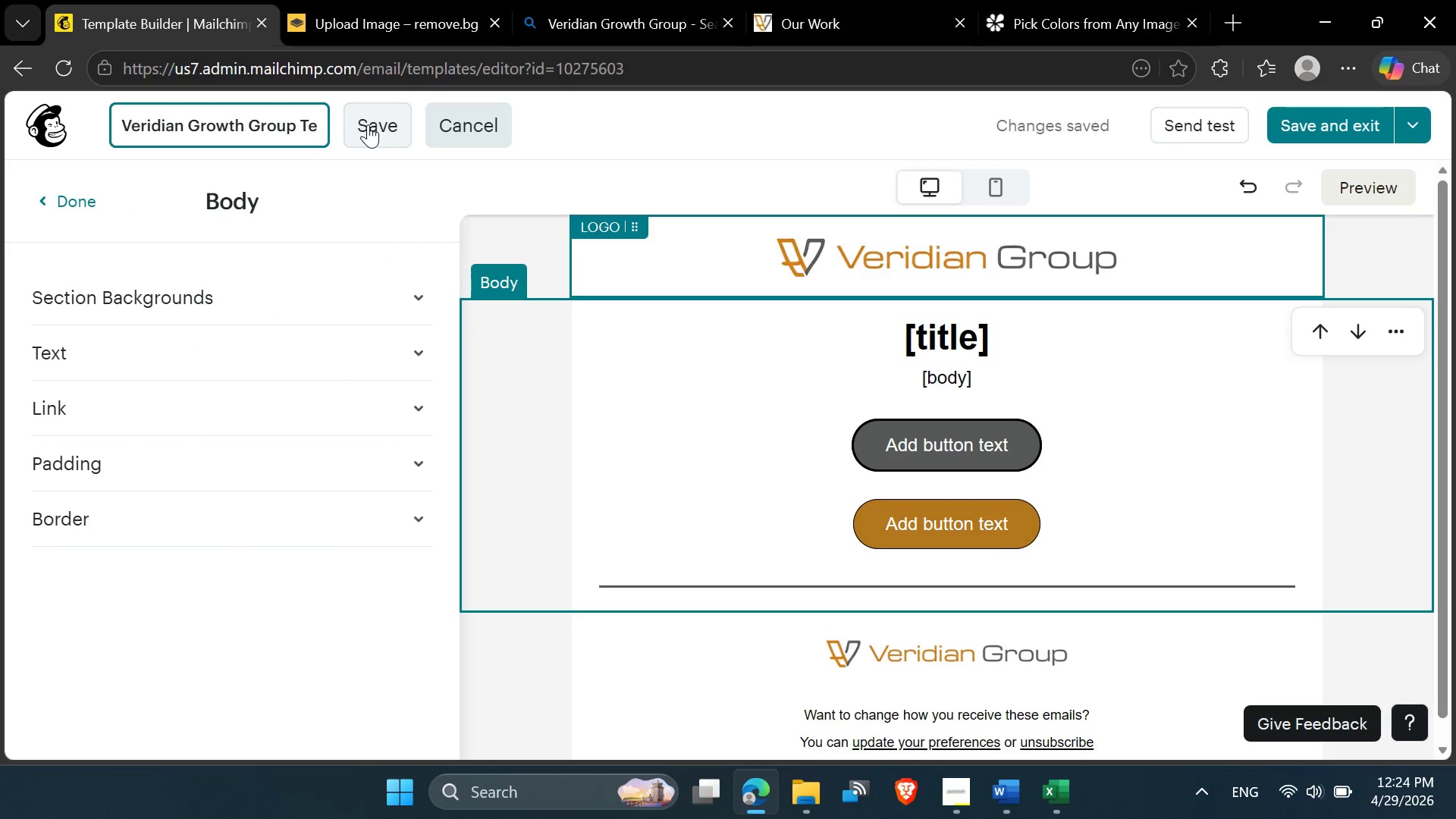 
left_click([368, 126])
 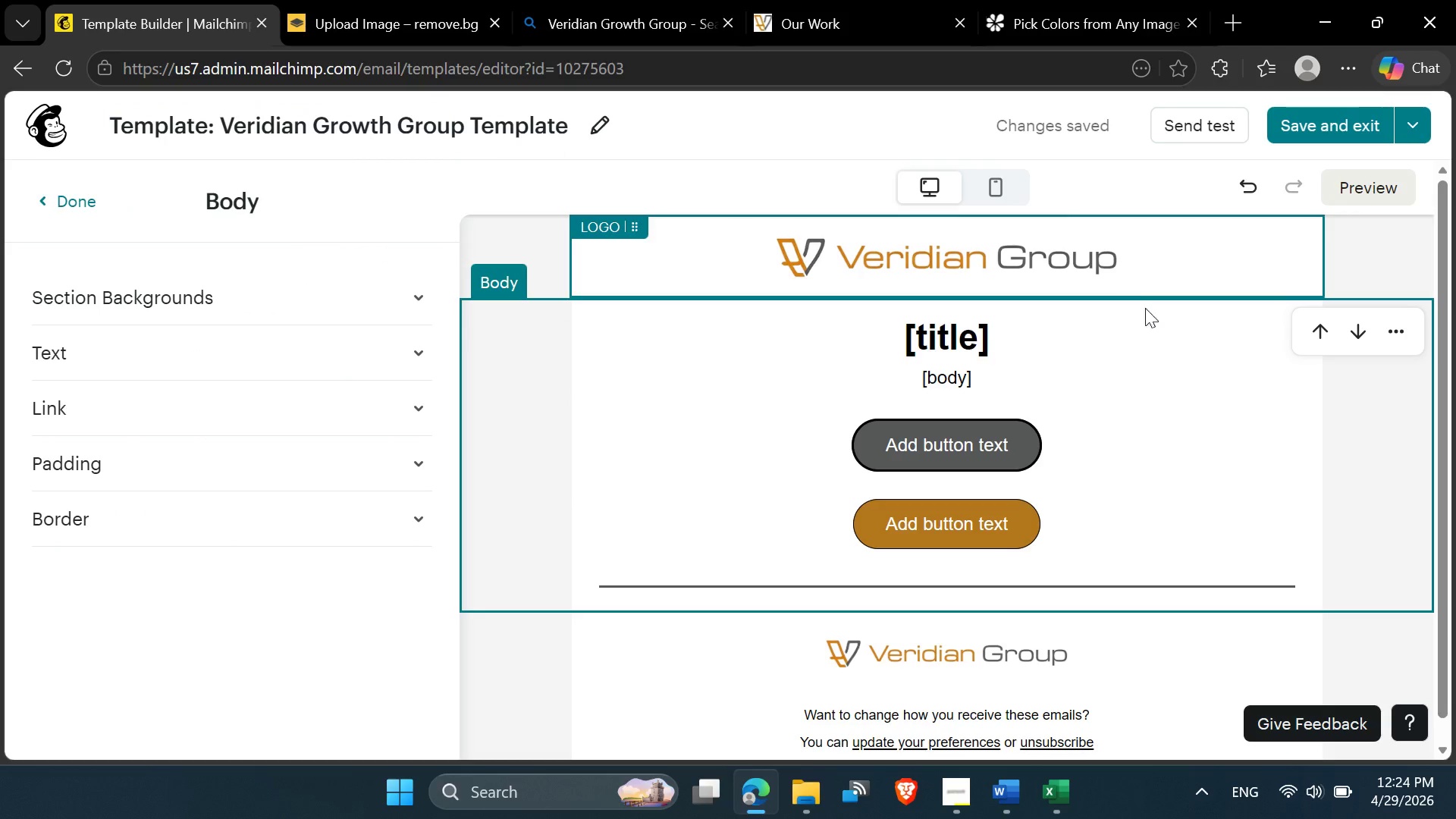 
scroll: coordinate [1059, 468], scroll_direction: up, amount: 3.0
 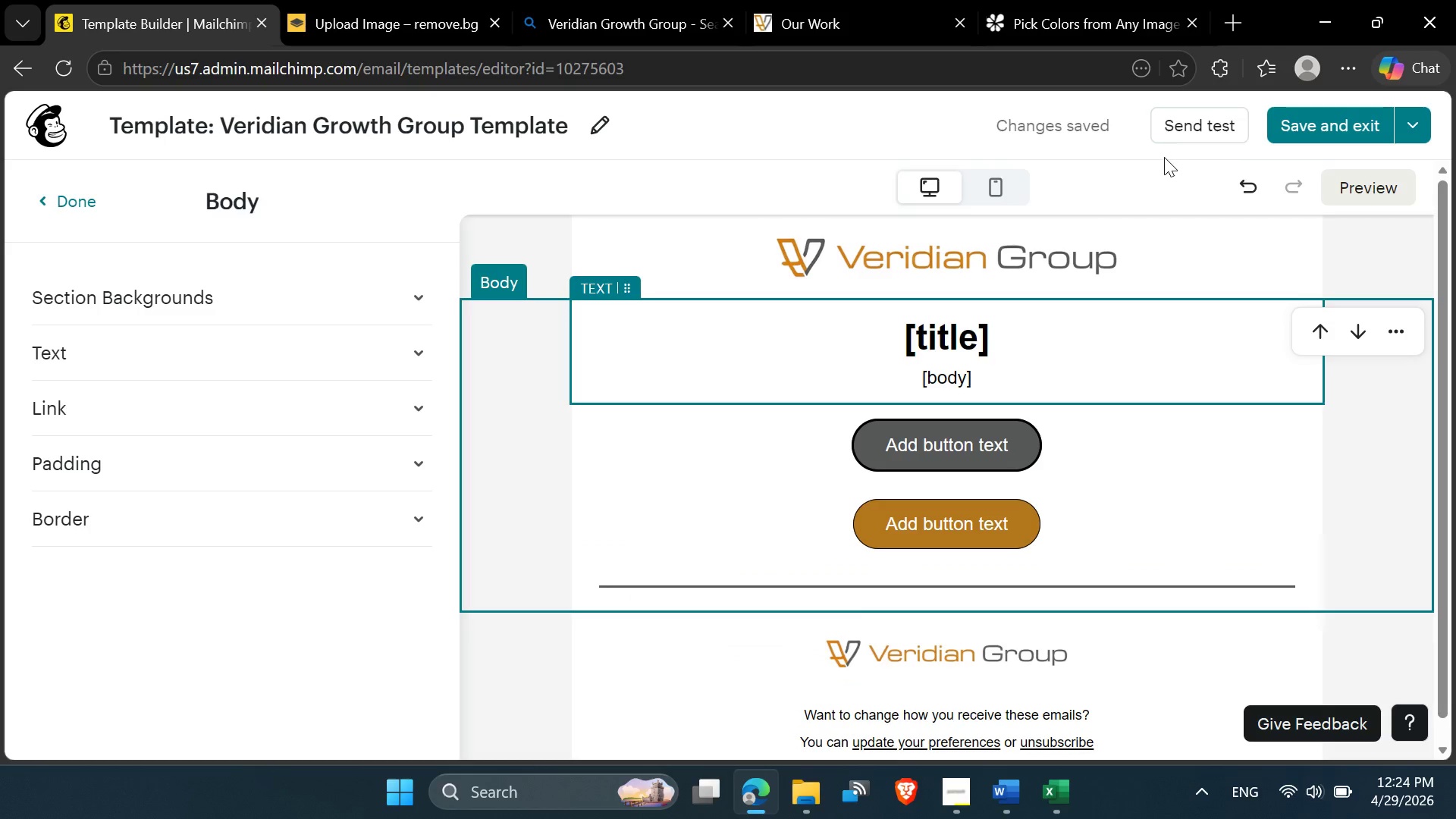 
wait(12.23)
 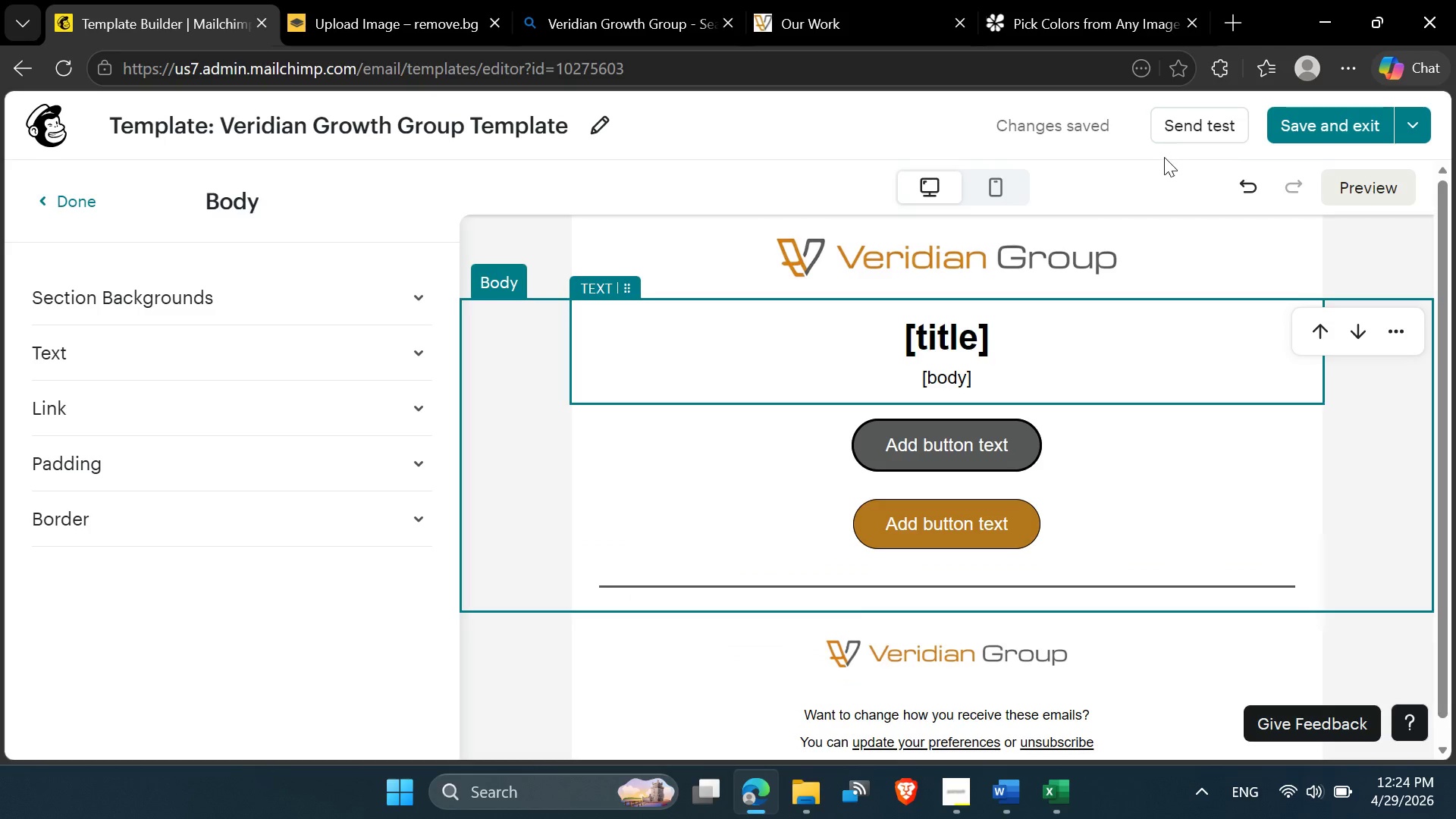 
left_click([947, 778])